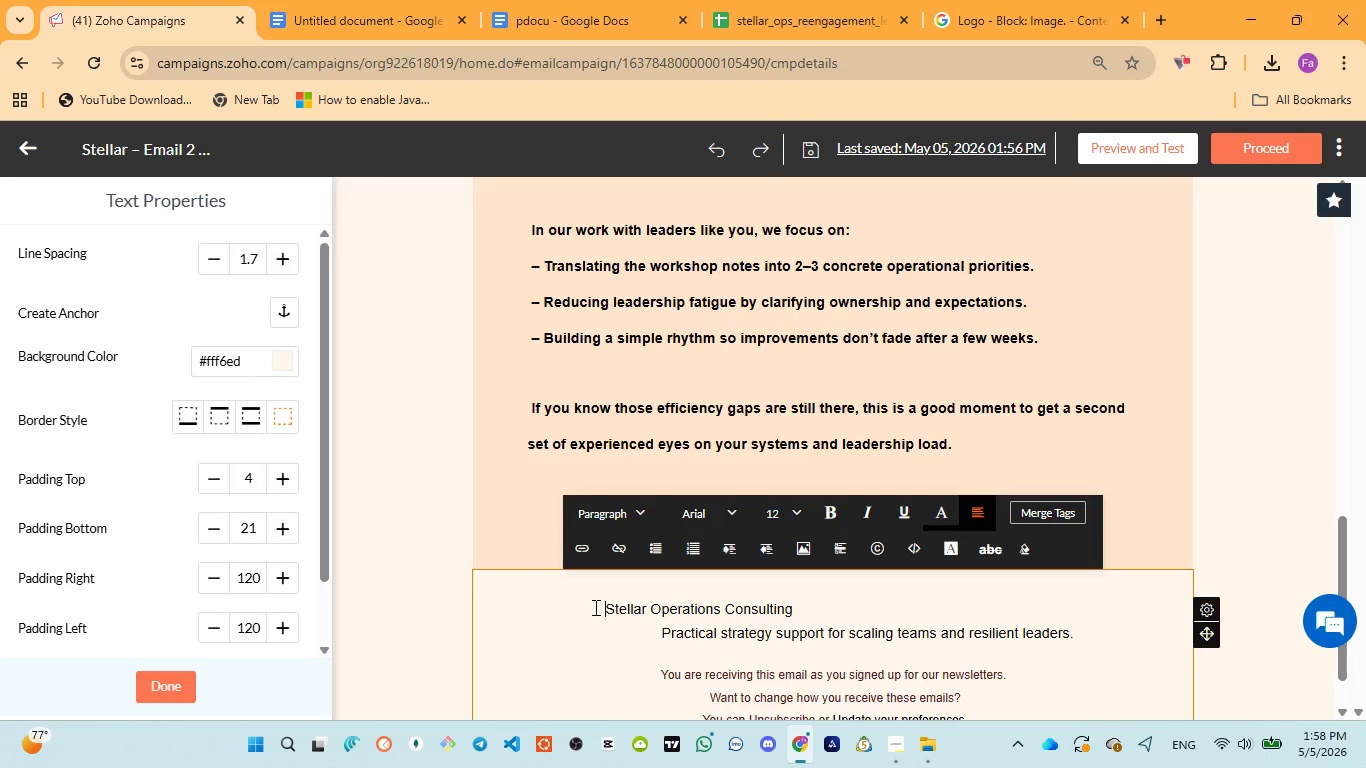 
key(Space)
 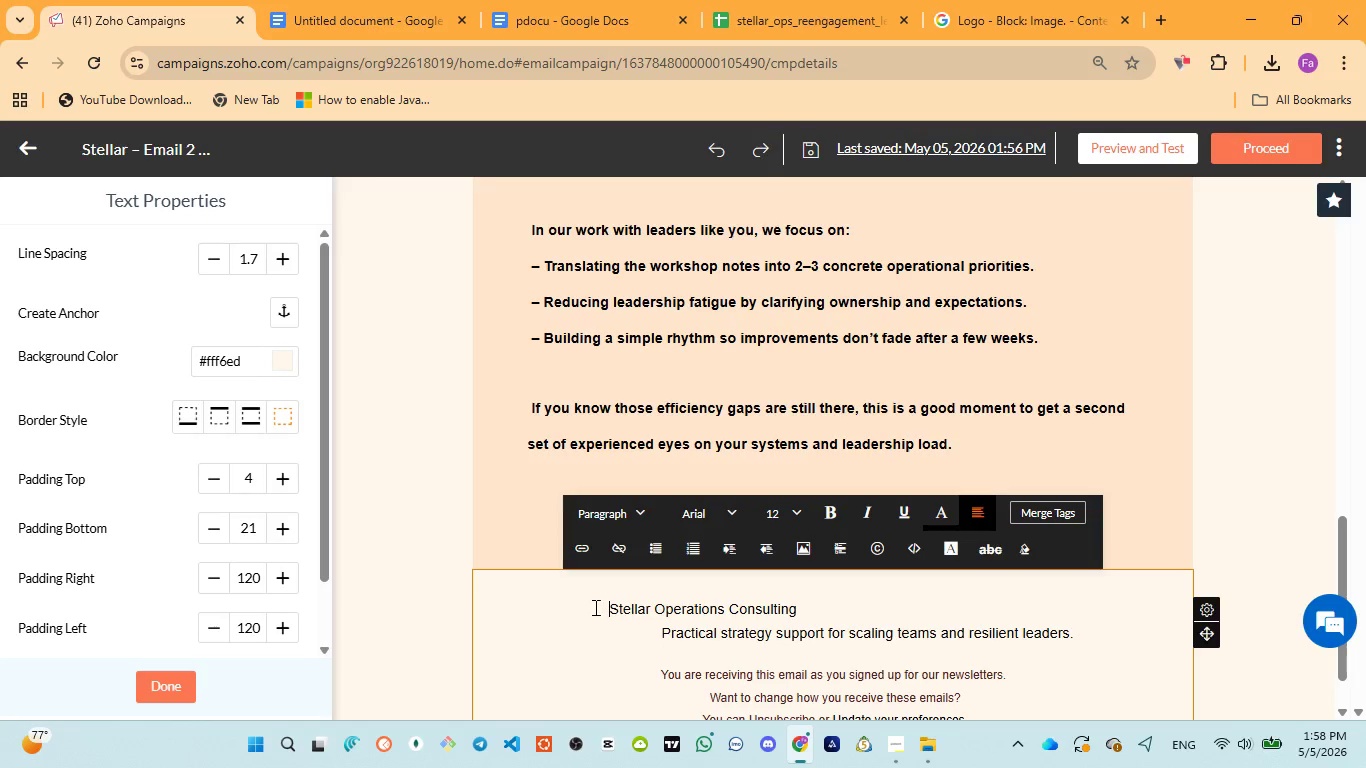 
key(Space)
 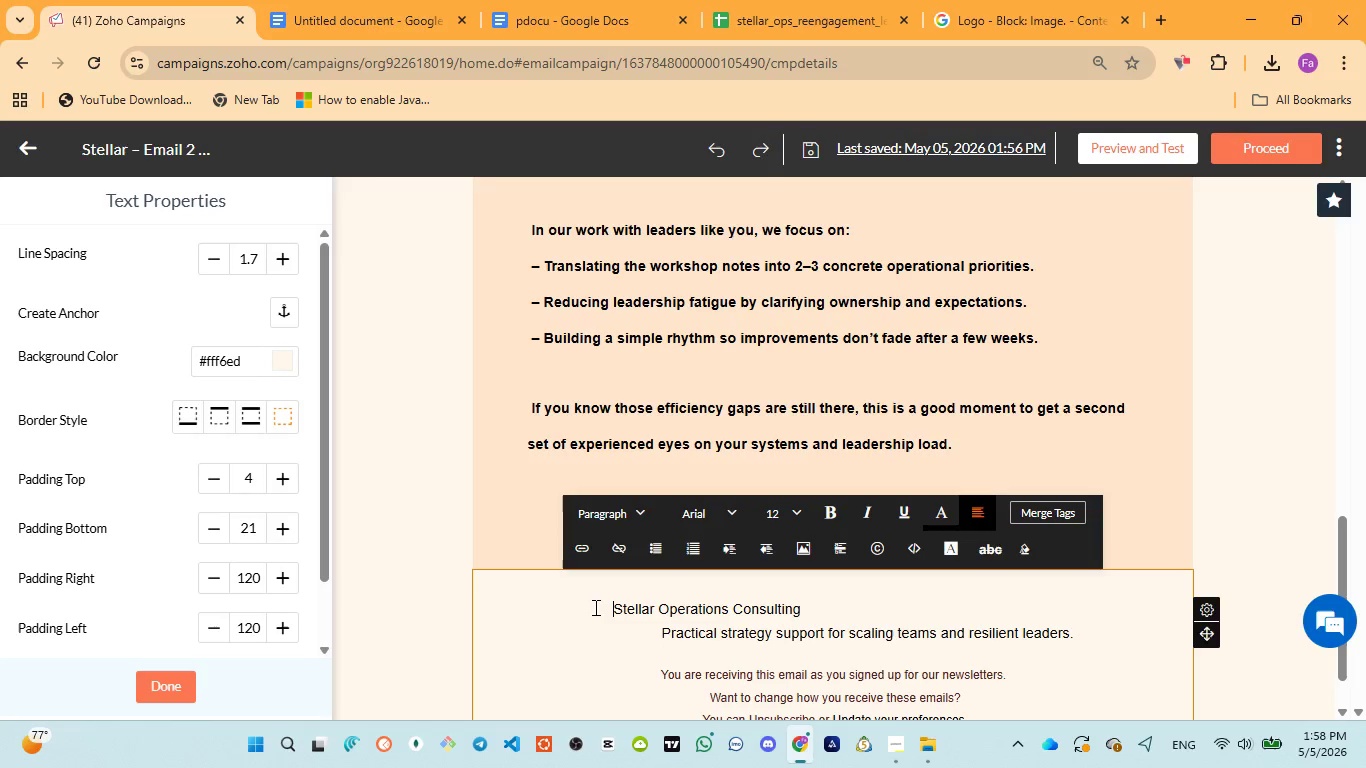 
key(Space)
 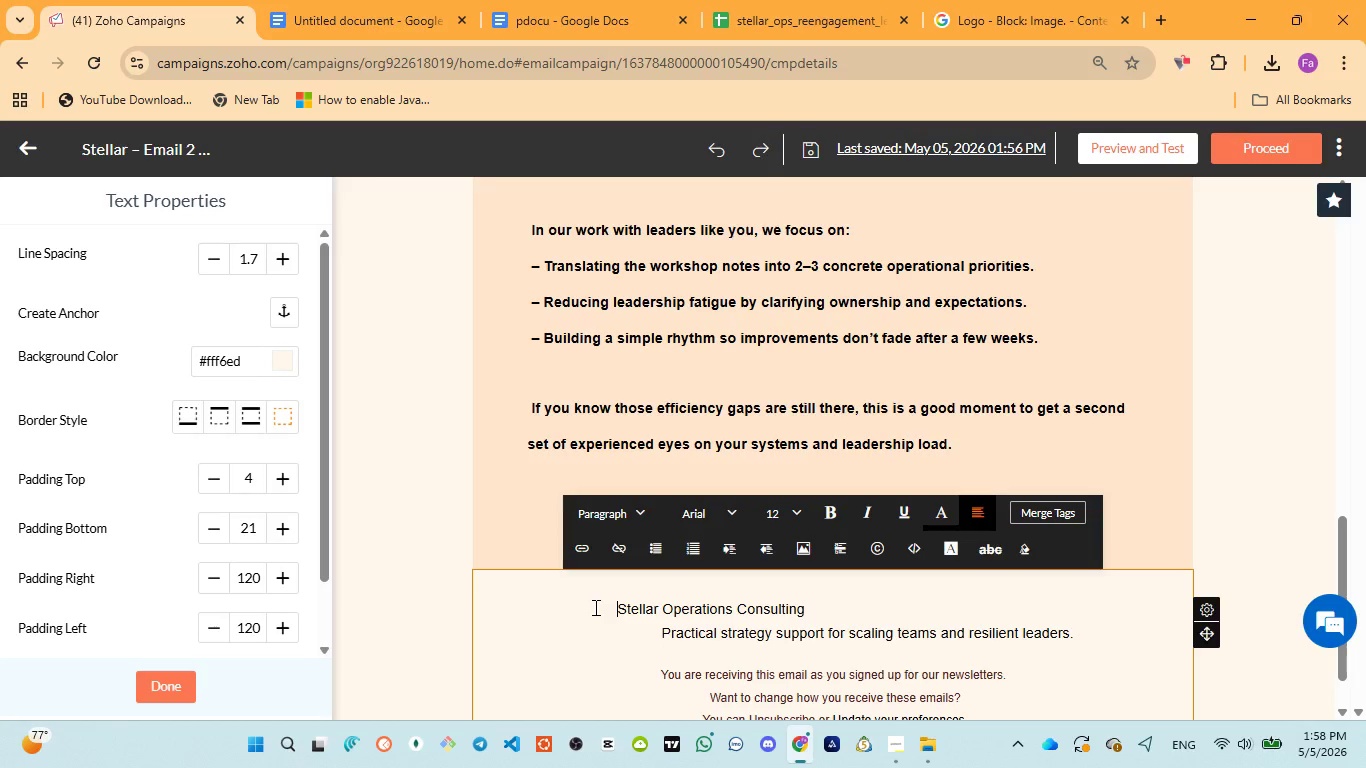 
key(Space)
 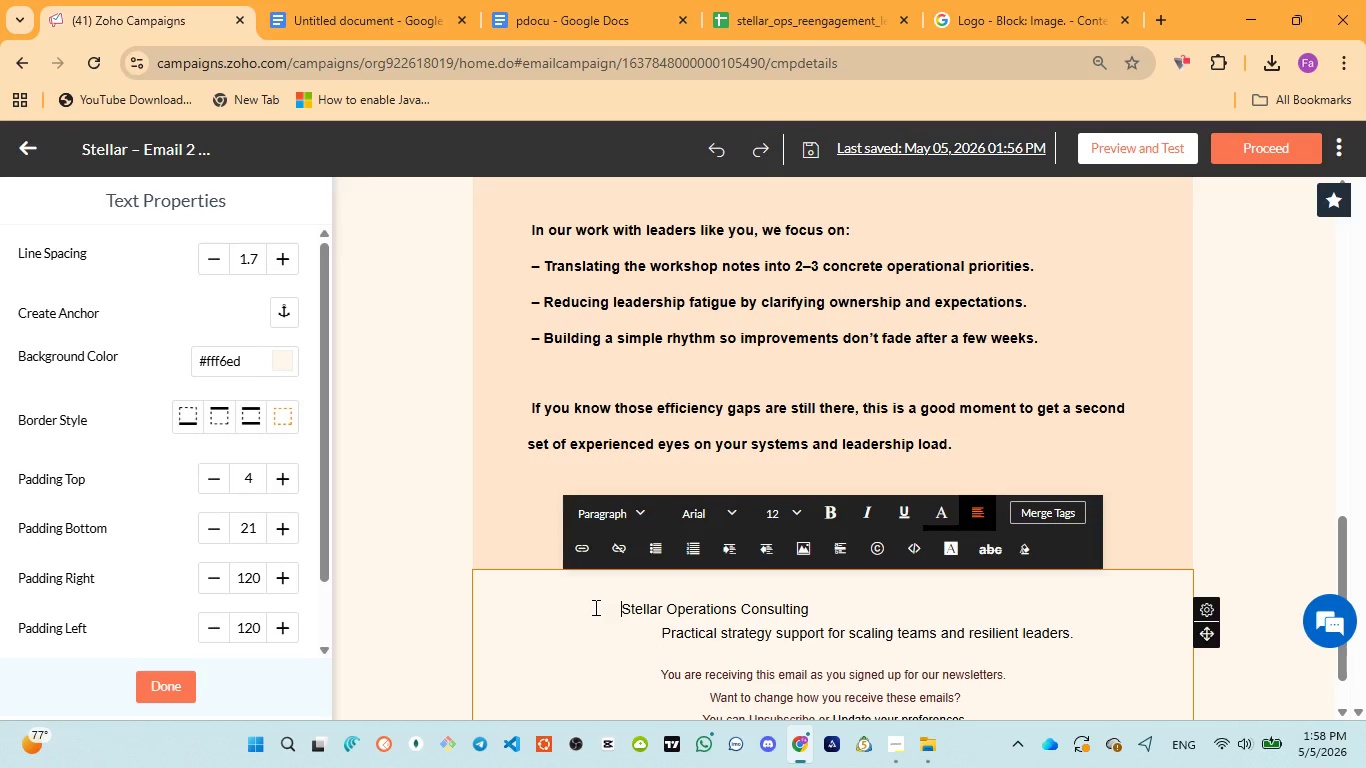 
key(Space)
 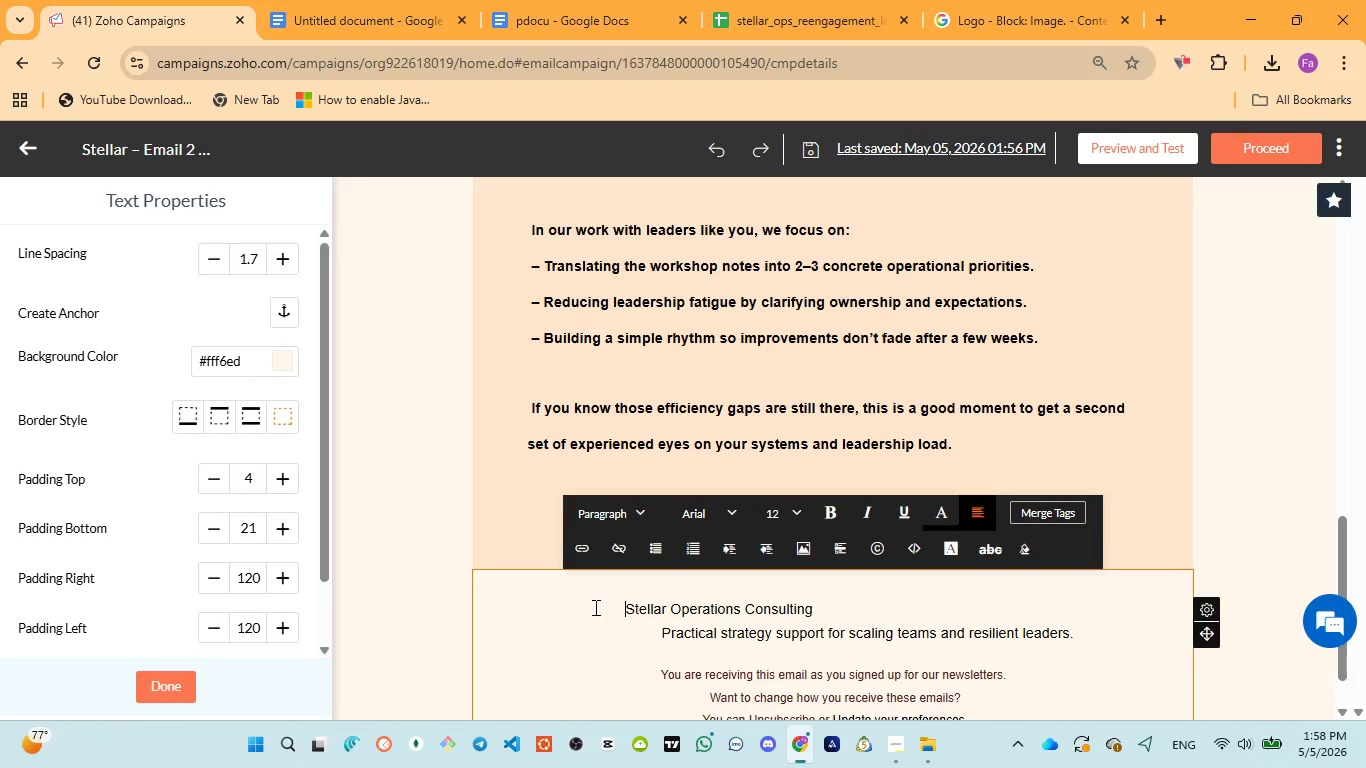 
key(Space)
 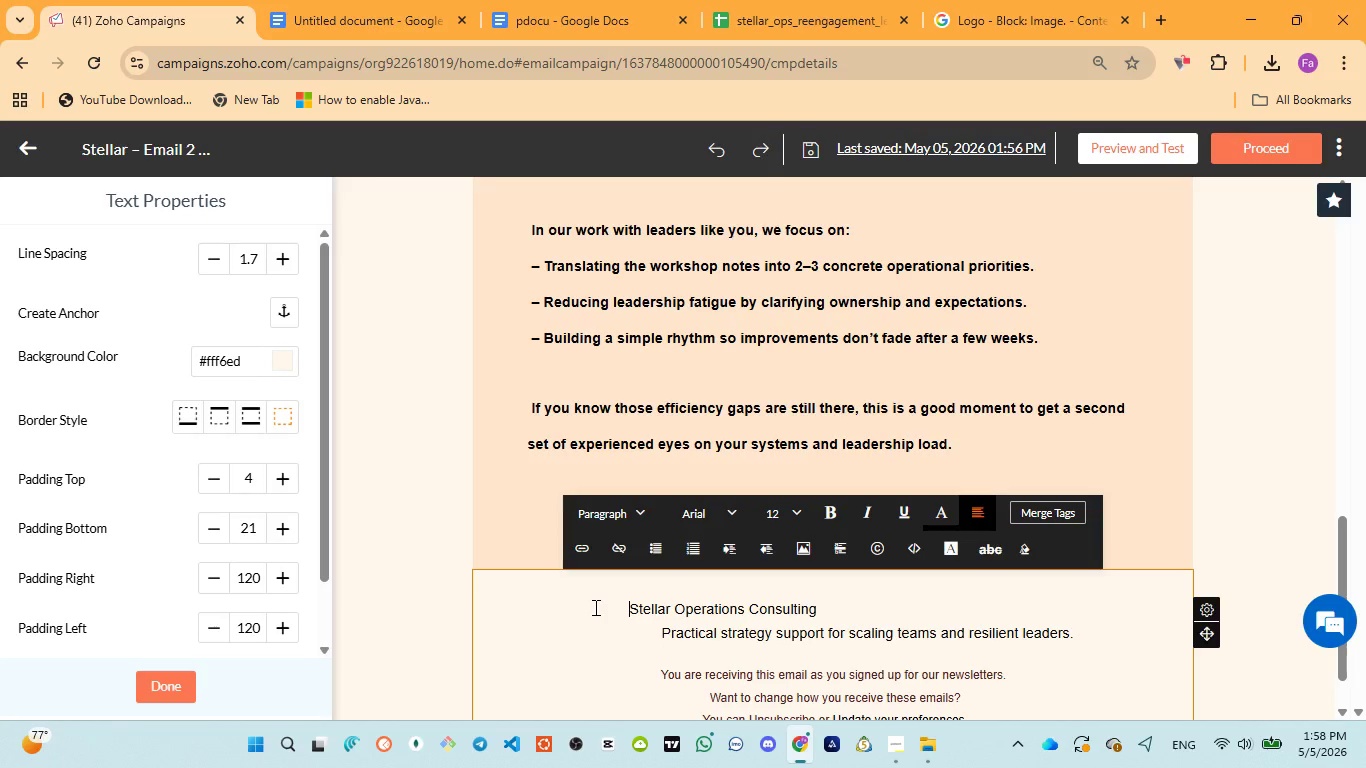 
key(Space)
 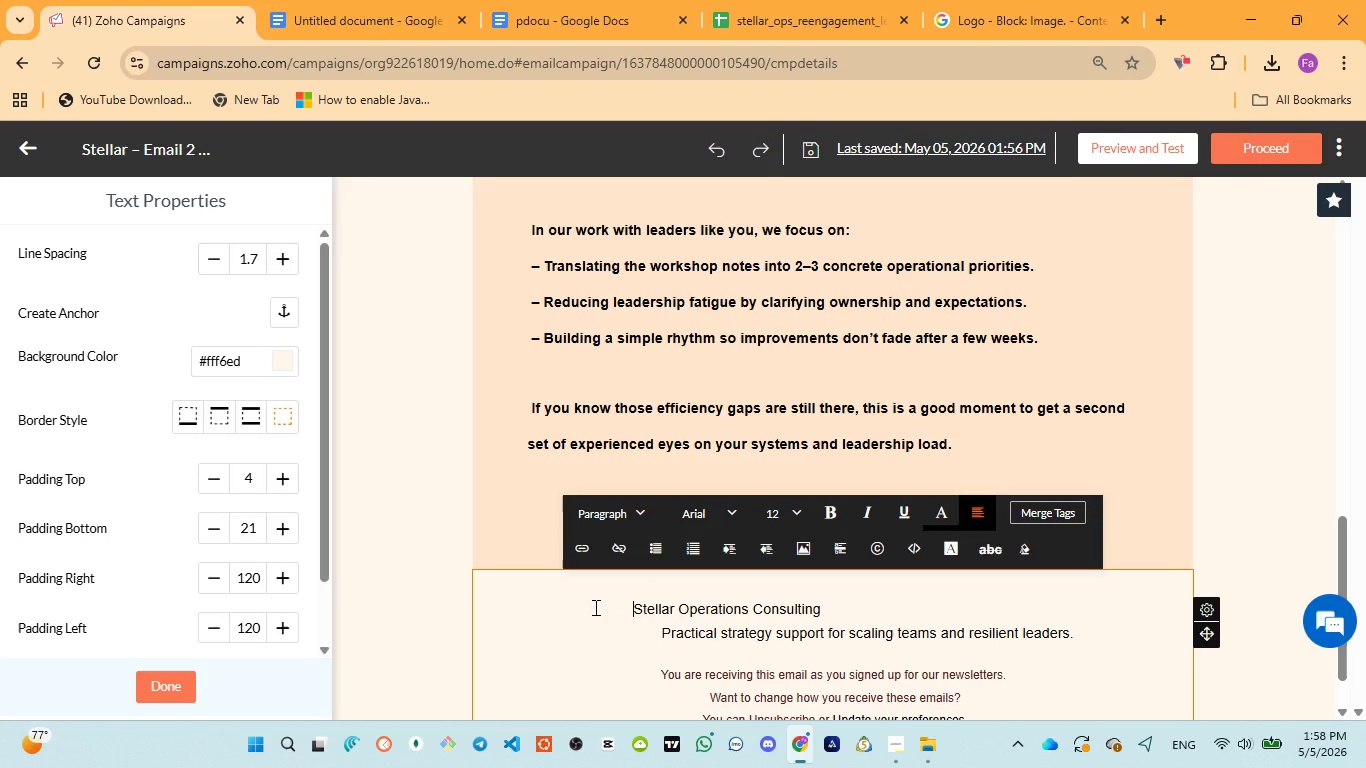 
key(Space)
 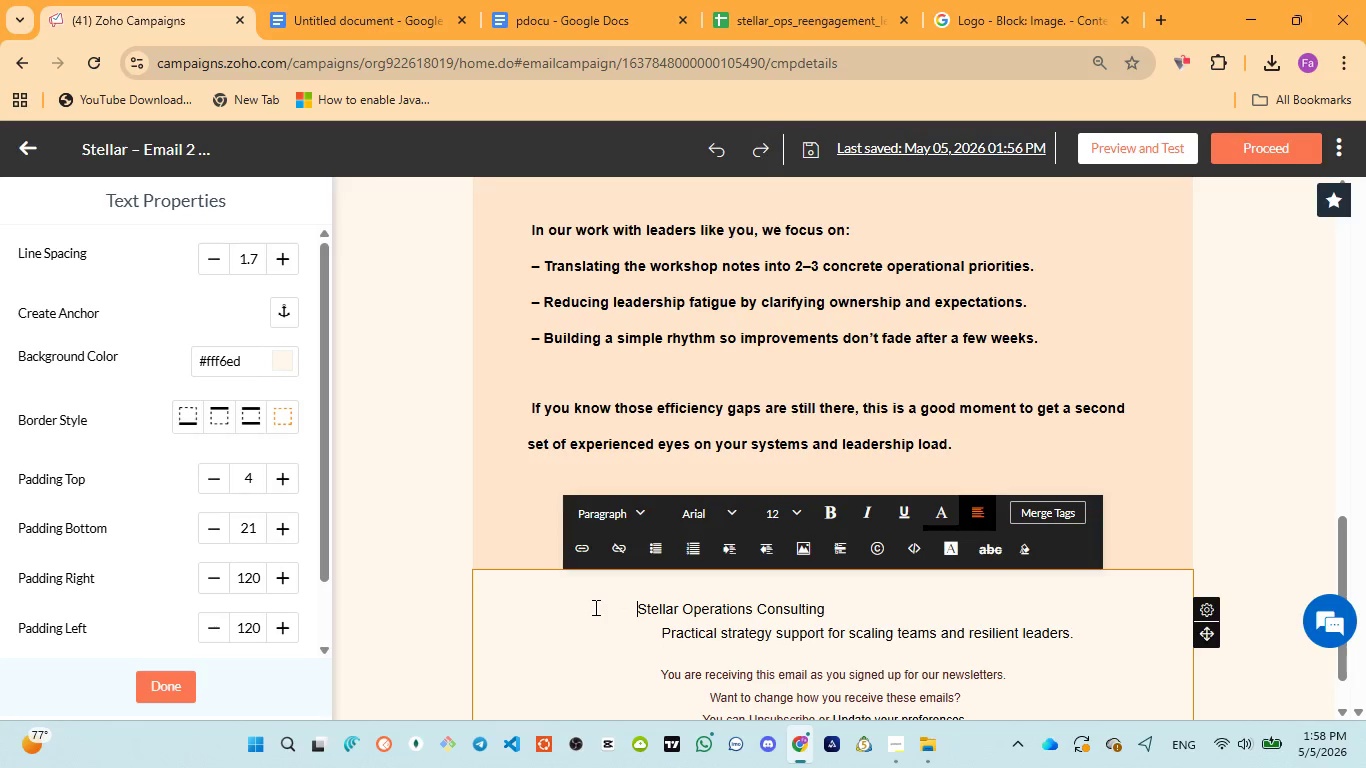 
key(Space)
 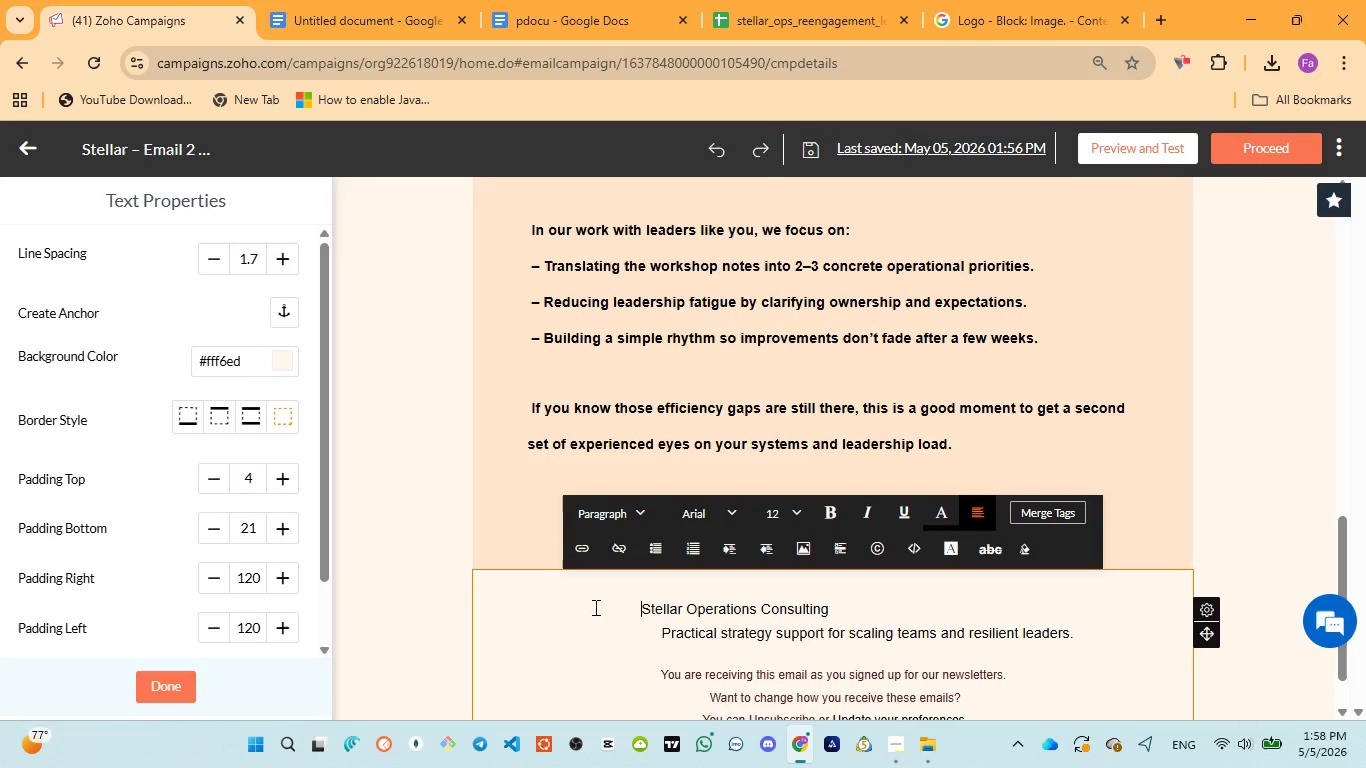 
key(Space)
 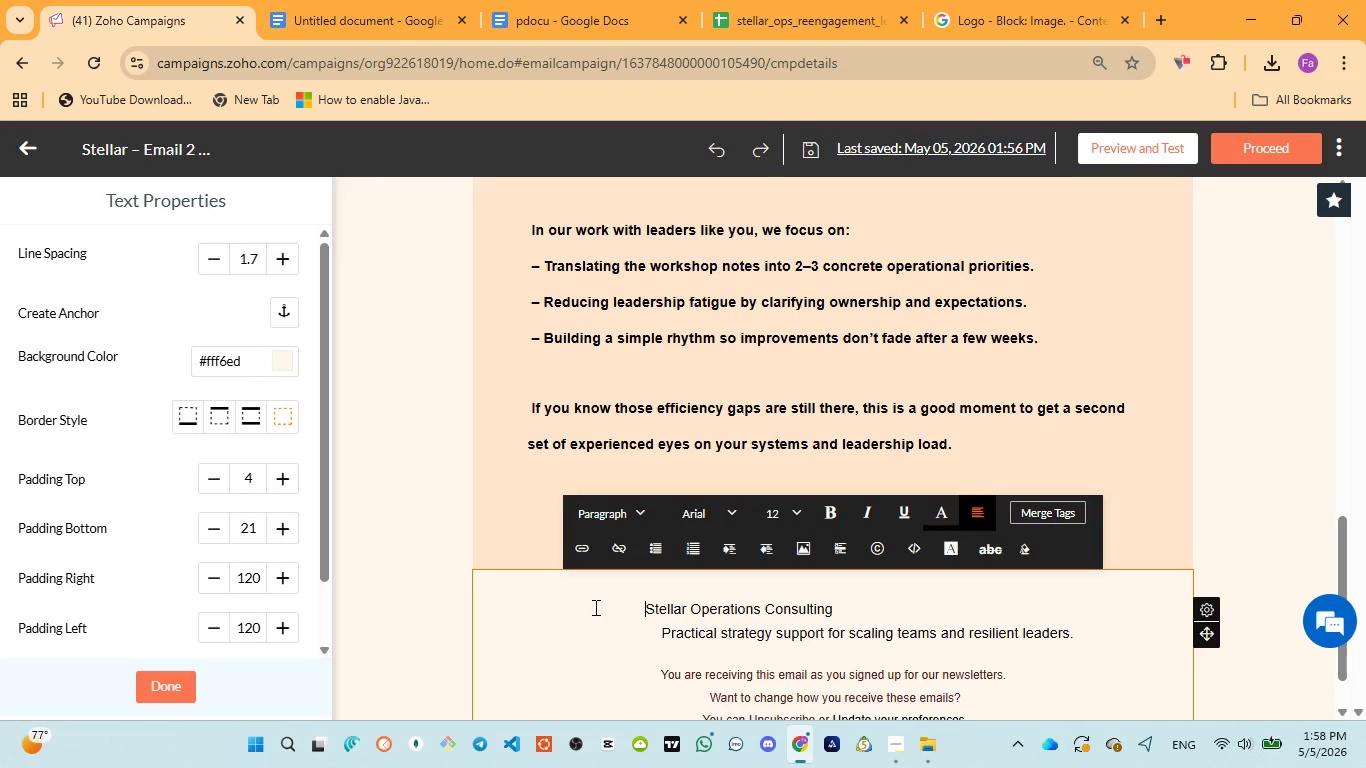 
key(Space)
 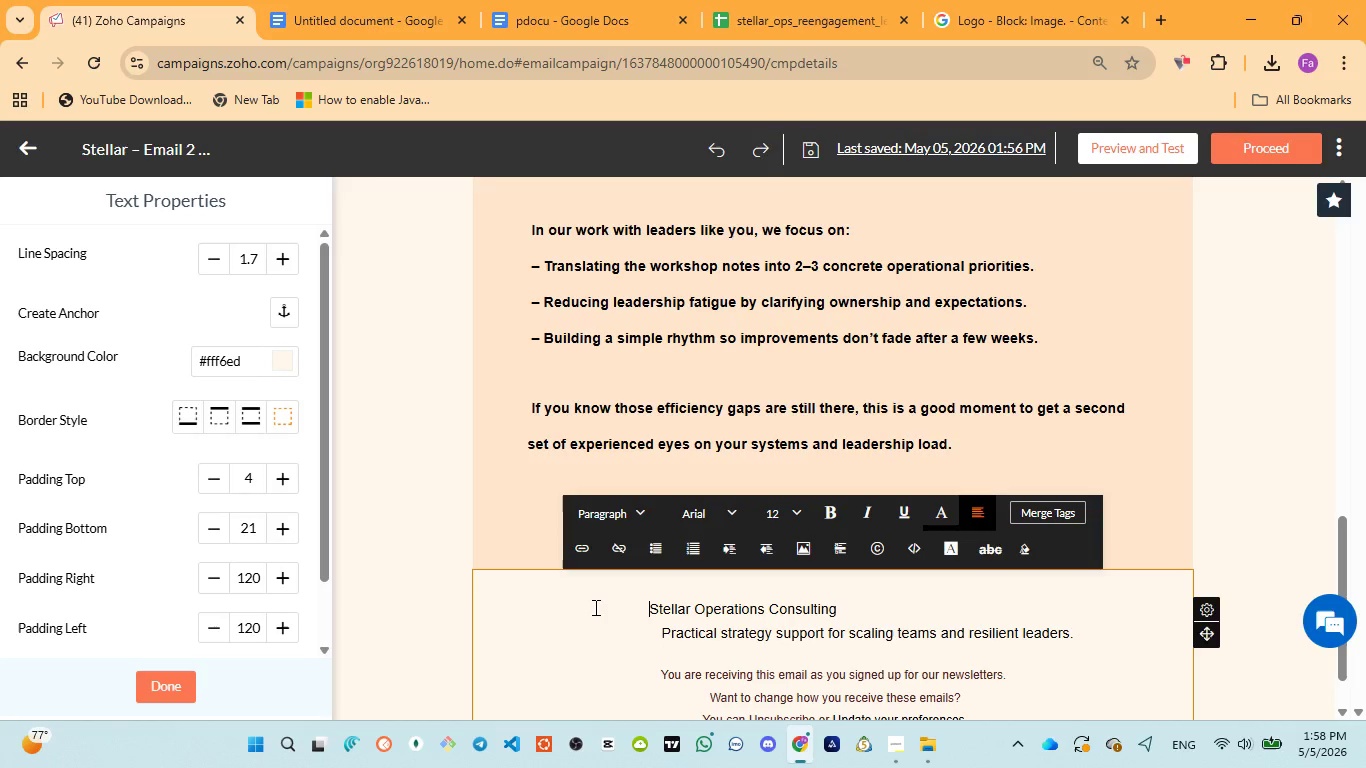 
key(Space)
 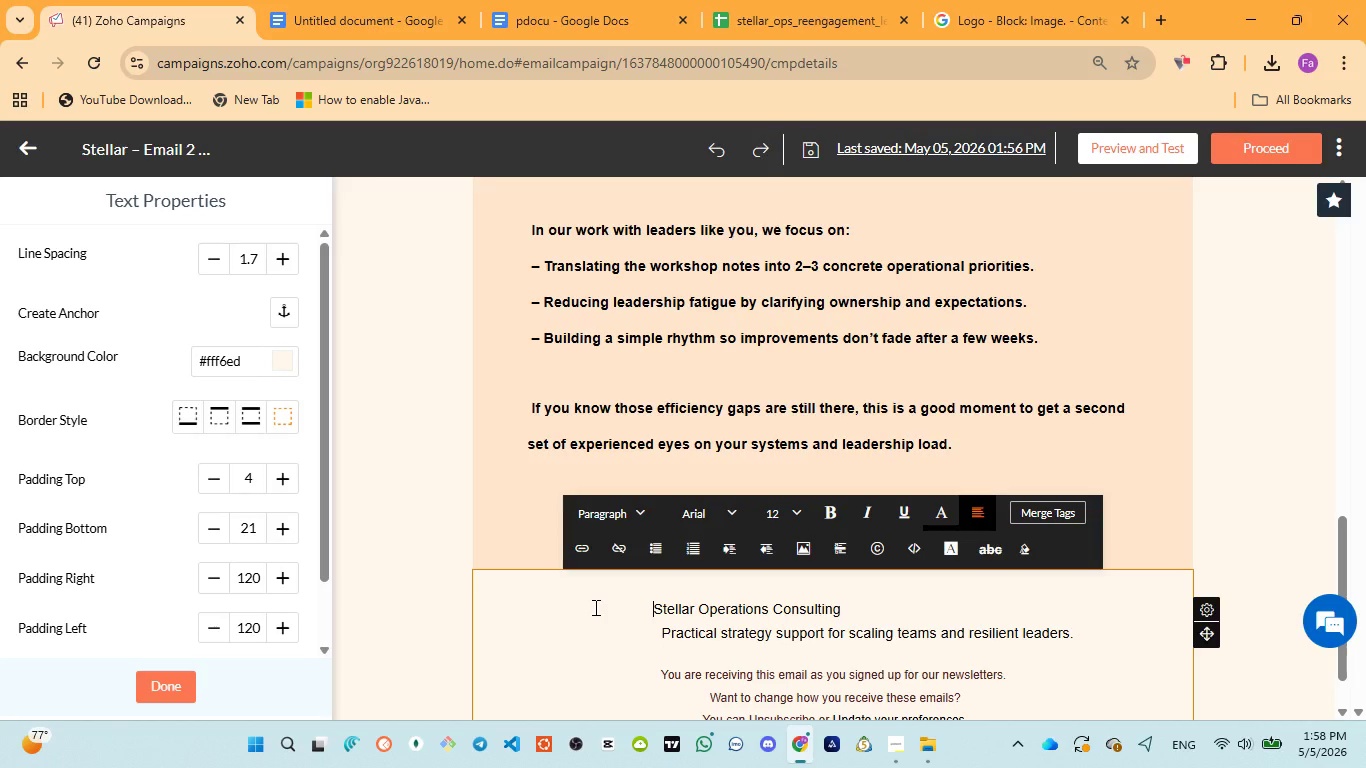 
key(Space)
 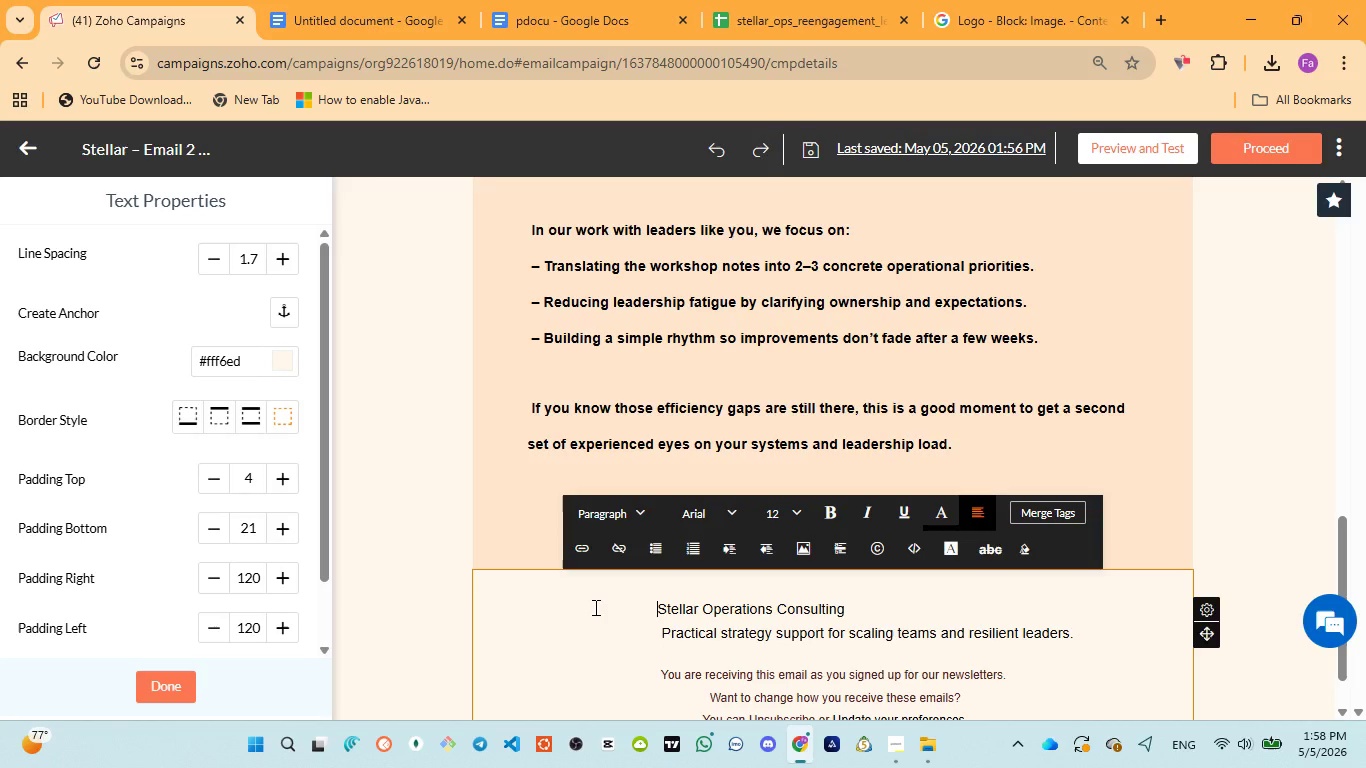 
key(Space)
 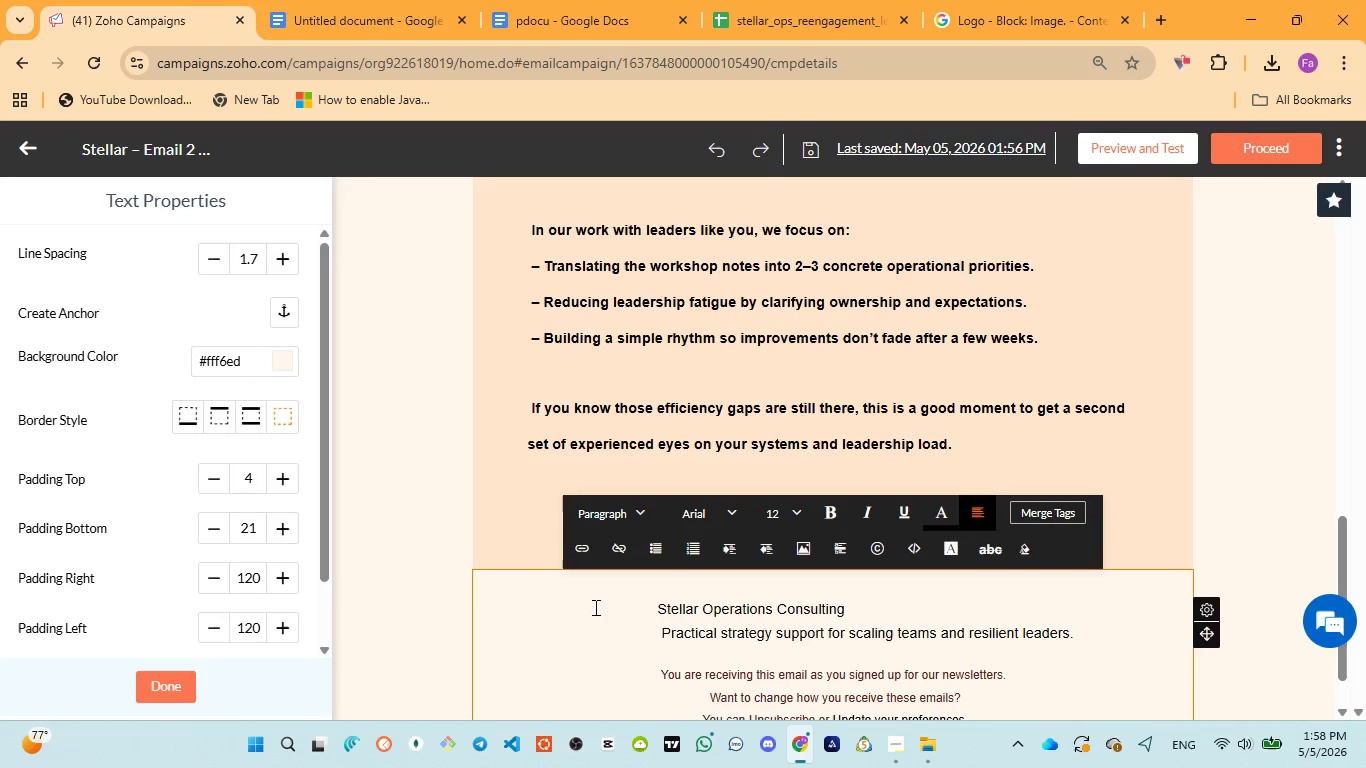 
key(Space)
 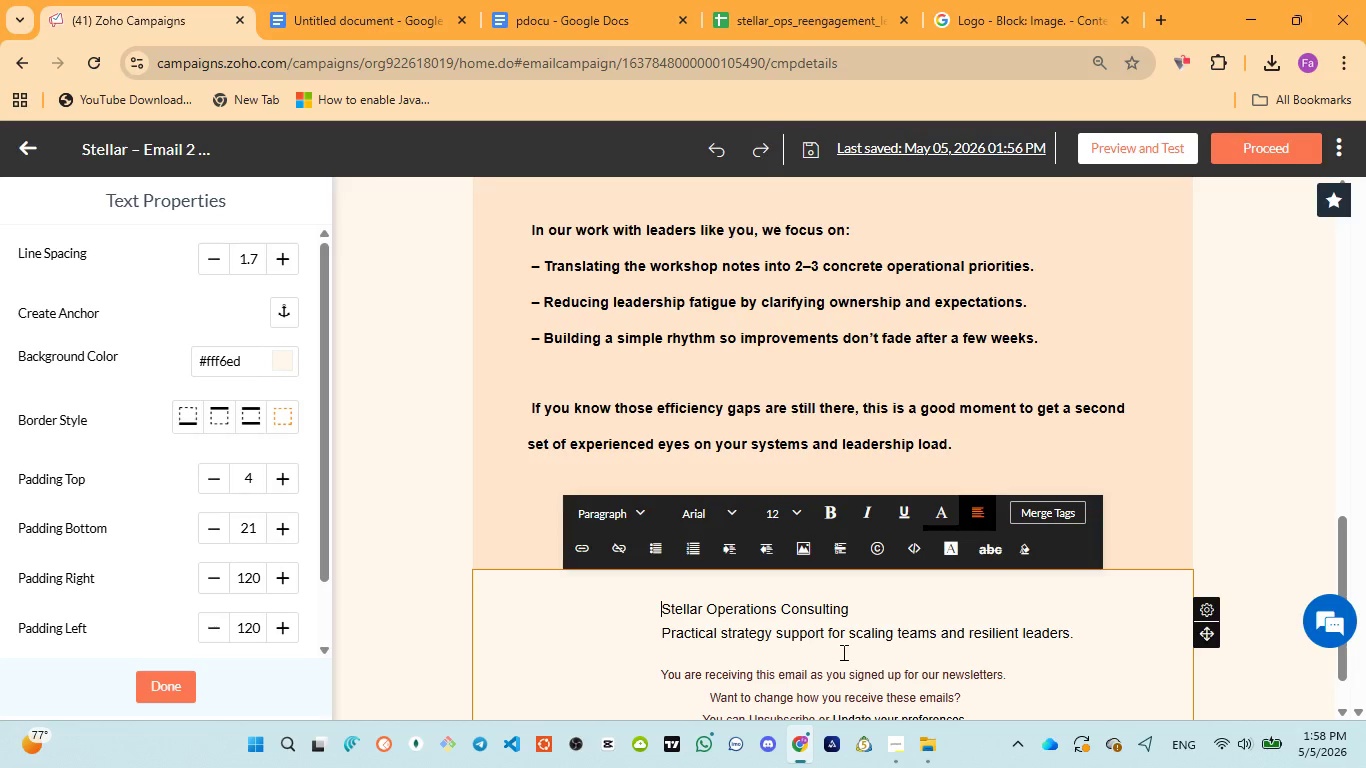 
left_click([896, 651])
 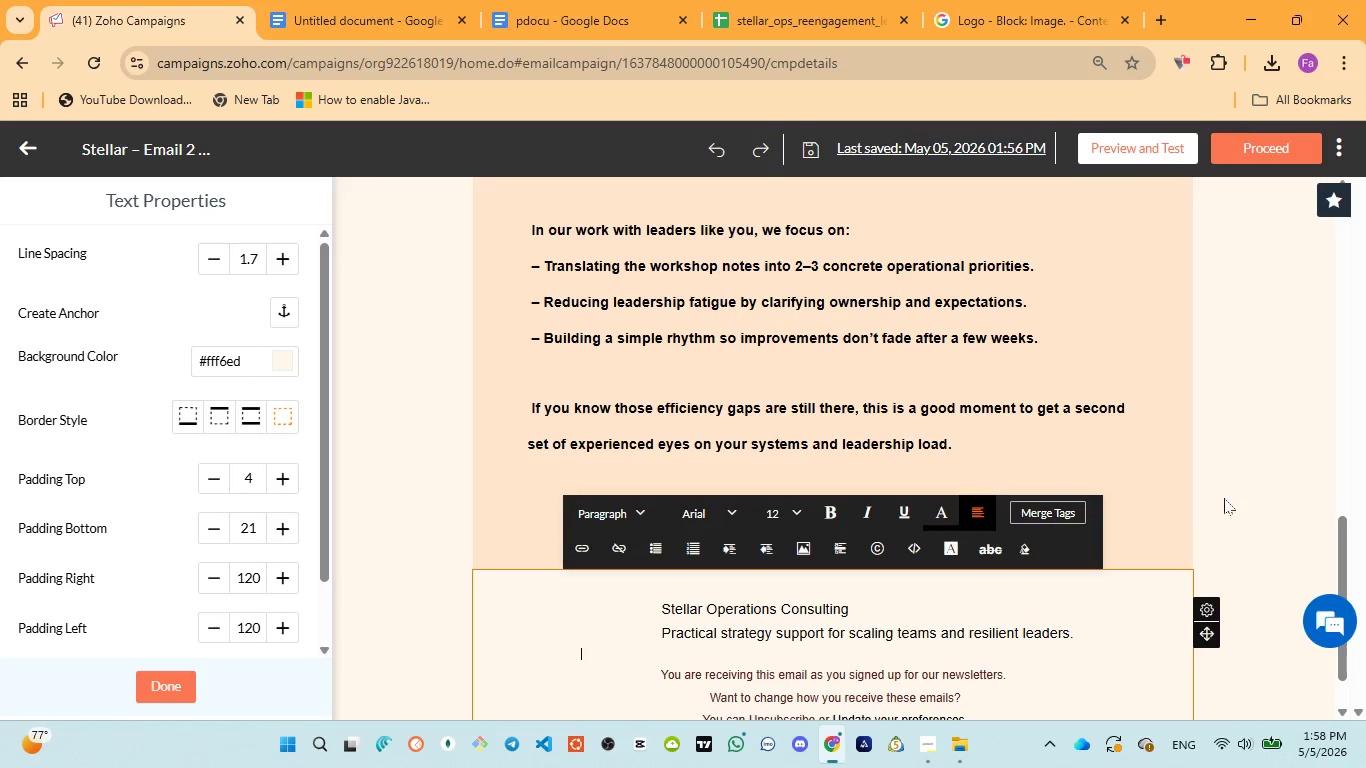 
scroll: coordinate [1228, 486], scroll_direction: down, amount: 1.0
 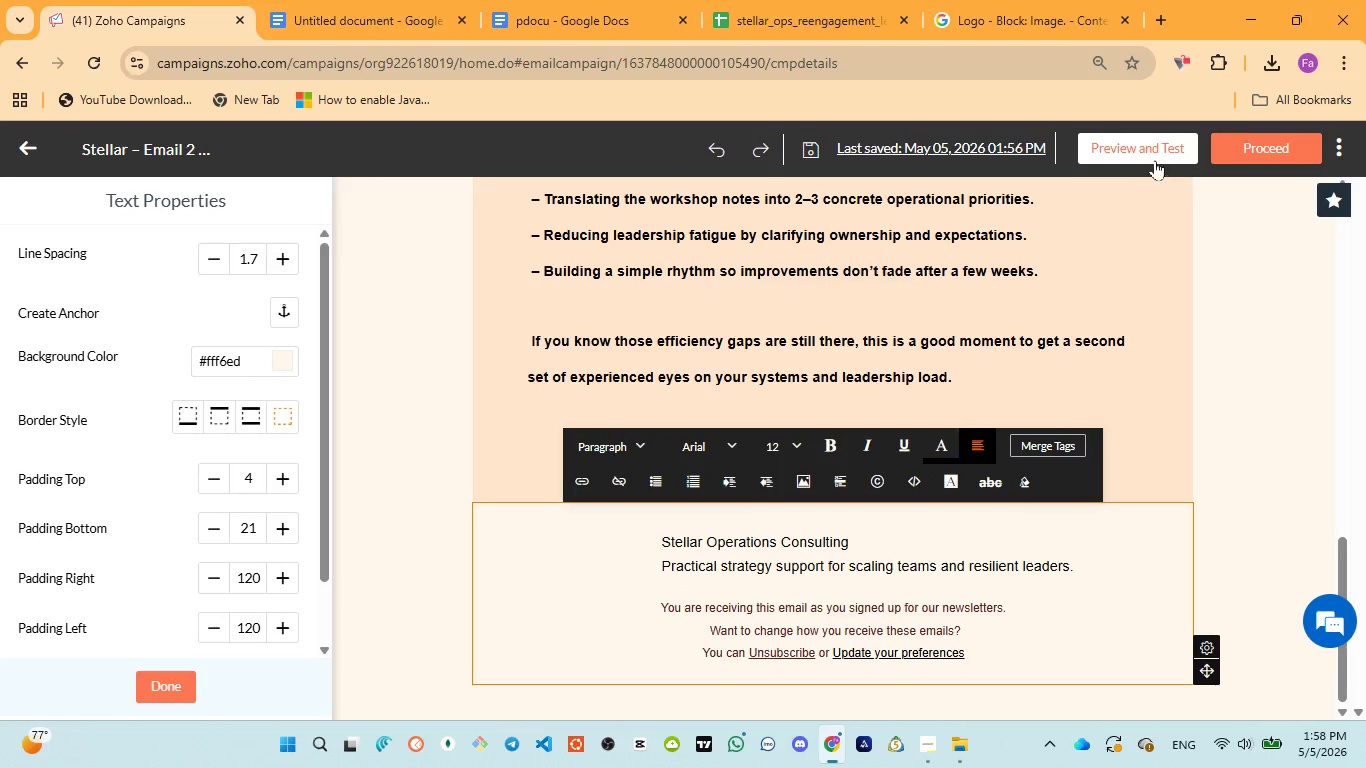 
left_click([1154, 159])
 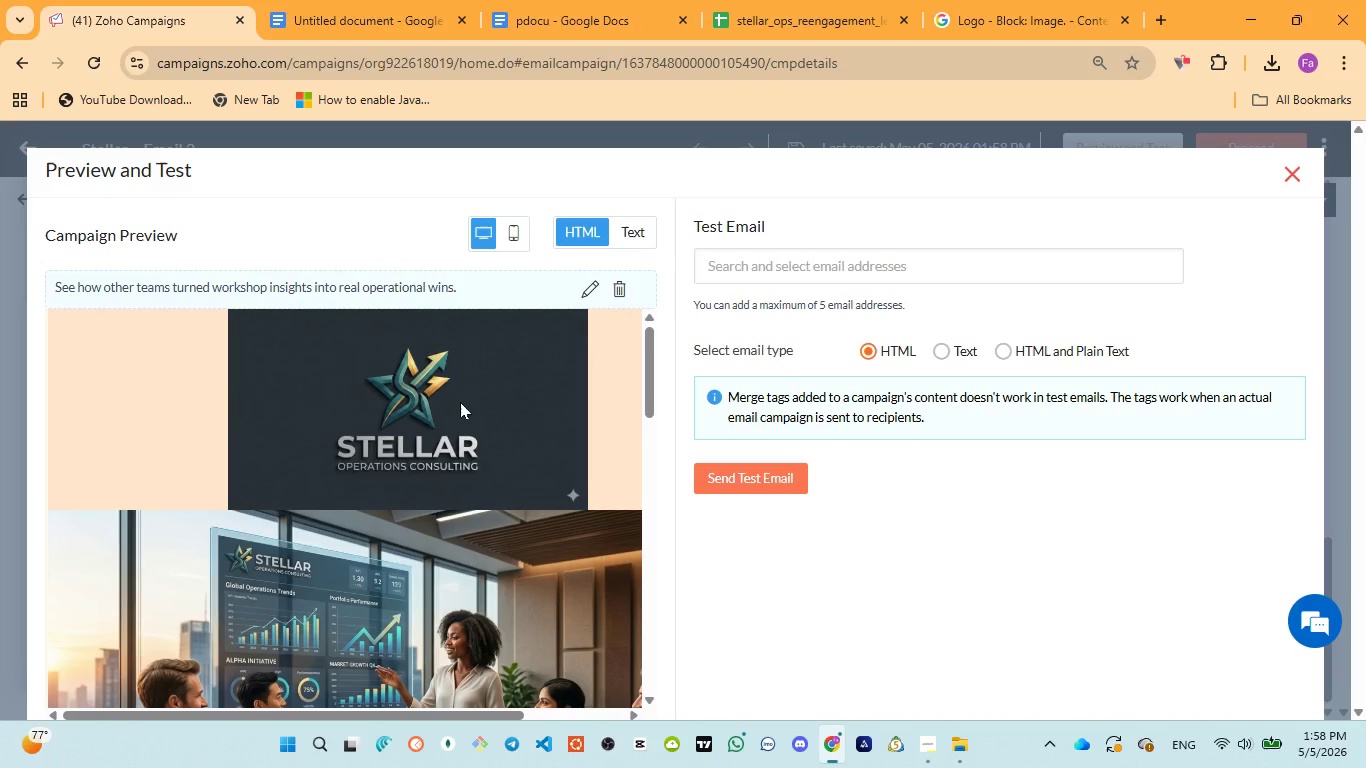 
wait(6.08)
 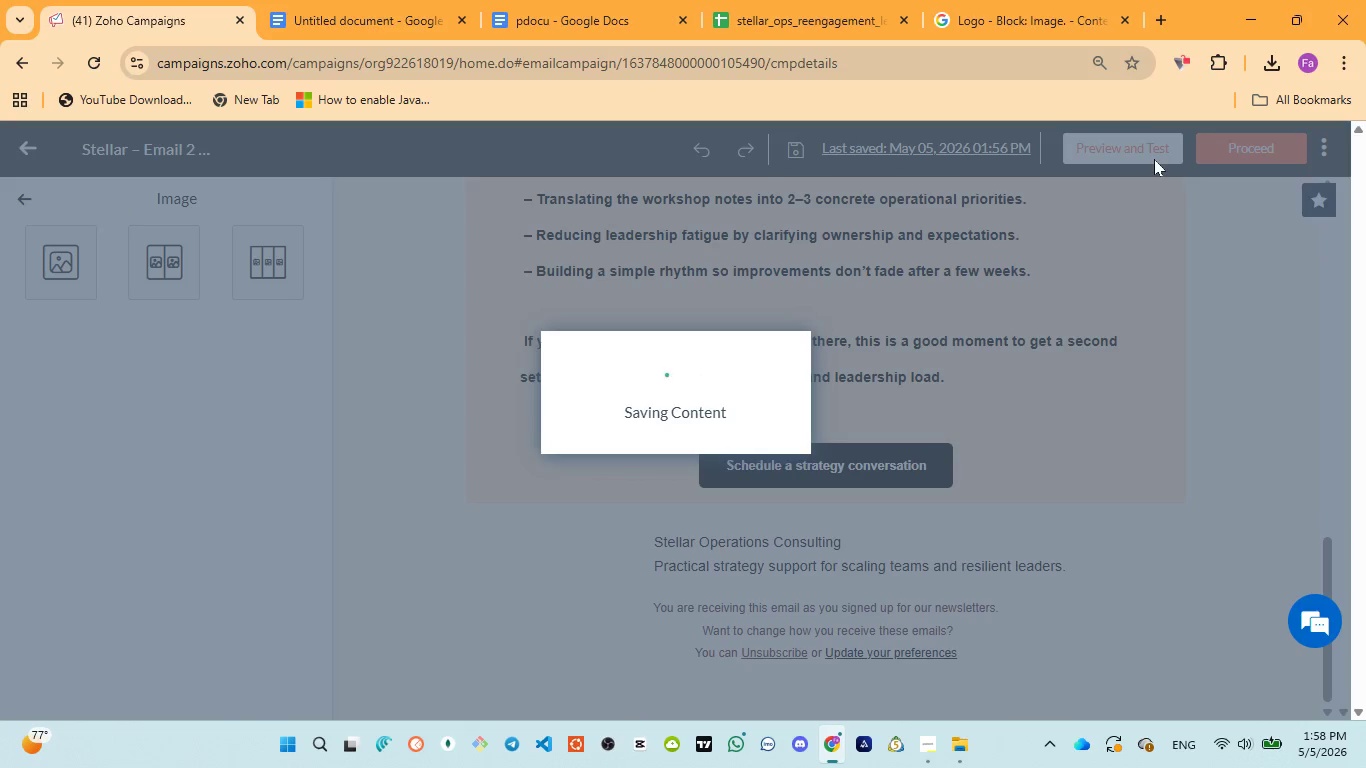 
scroll: coordinate [457, 403], scroll_direction: down, amount: 5.0
 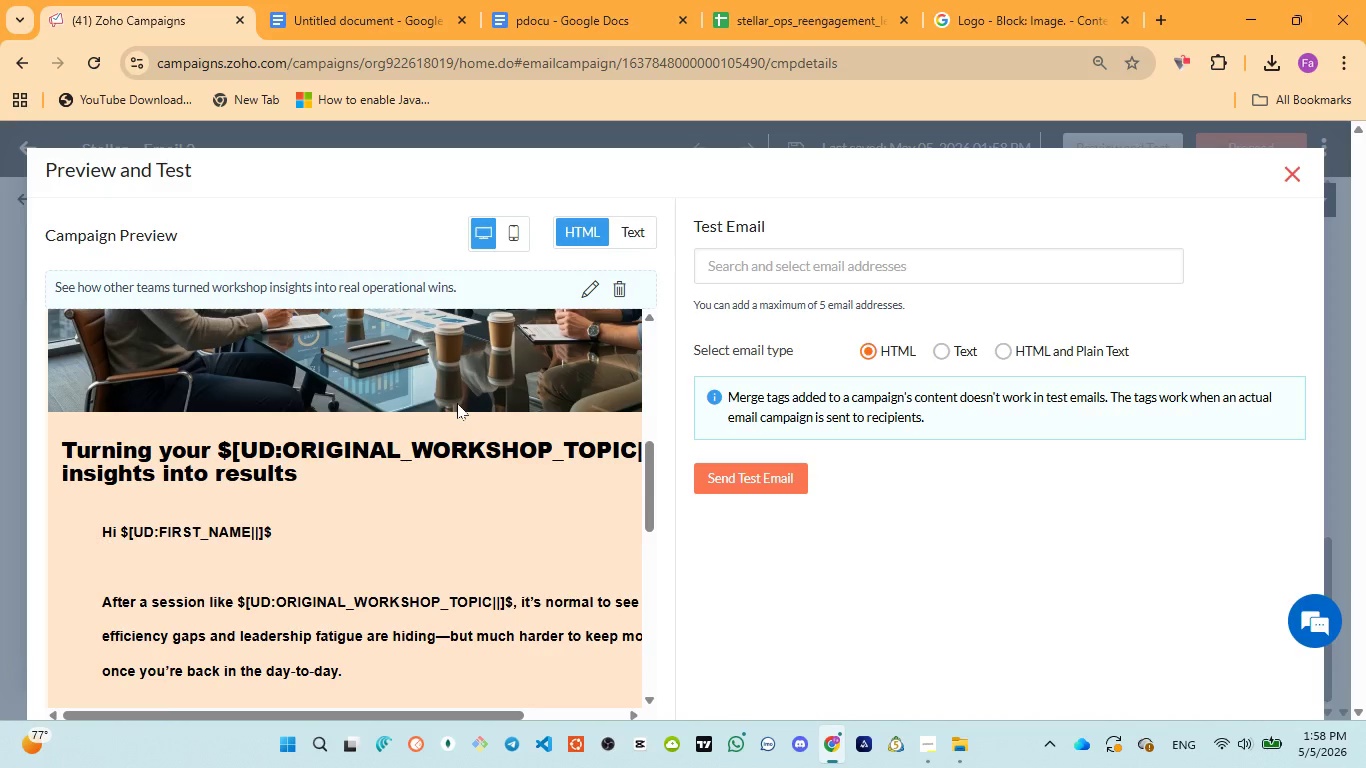 
scroll: coordinate [457, 403], scroll_direction: down, amount: 2.0
 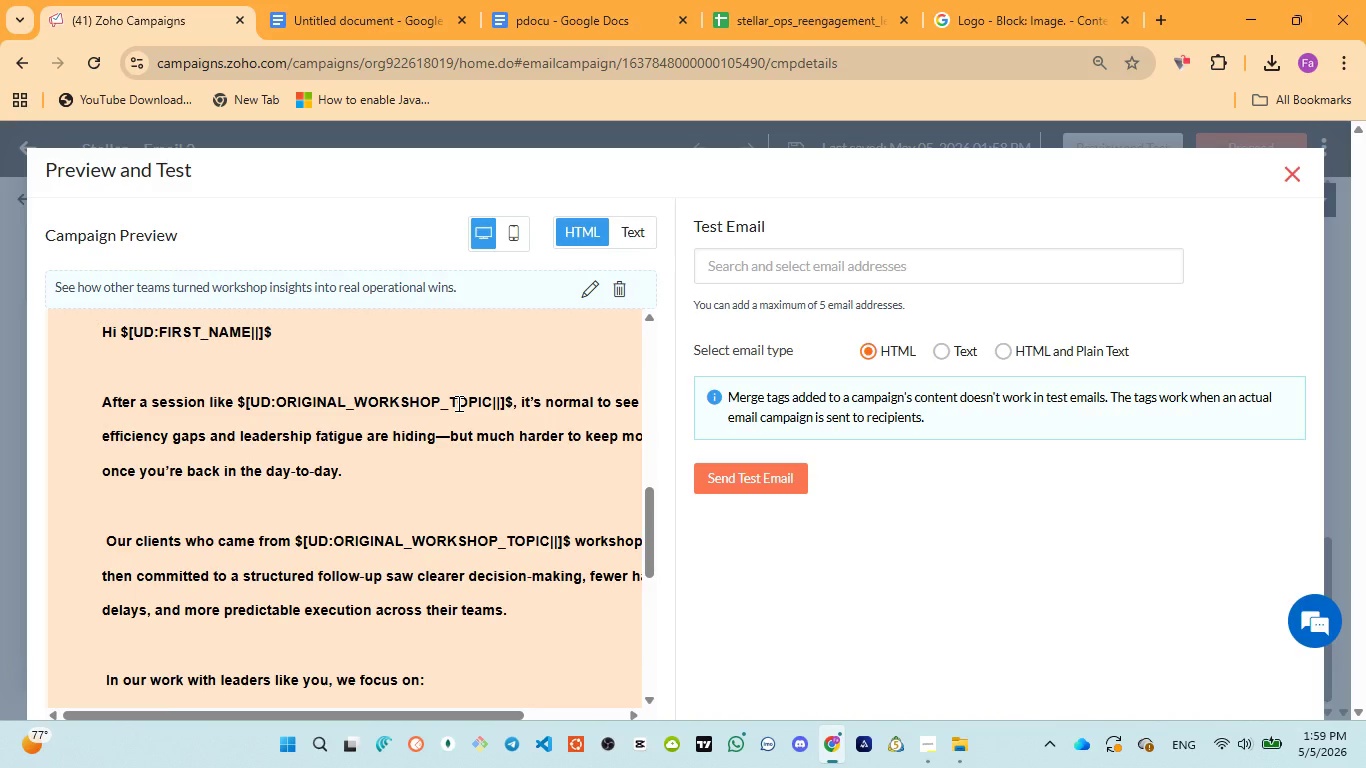 
scroll: coordinate [457, 403], scroll_direction: none, amount: 0.0
 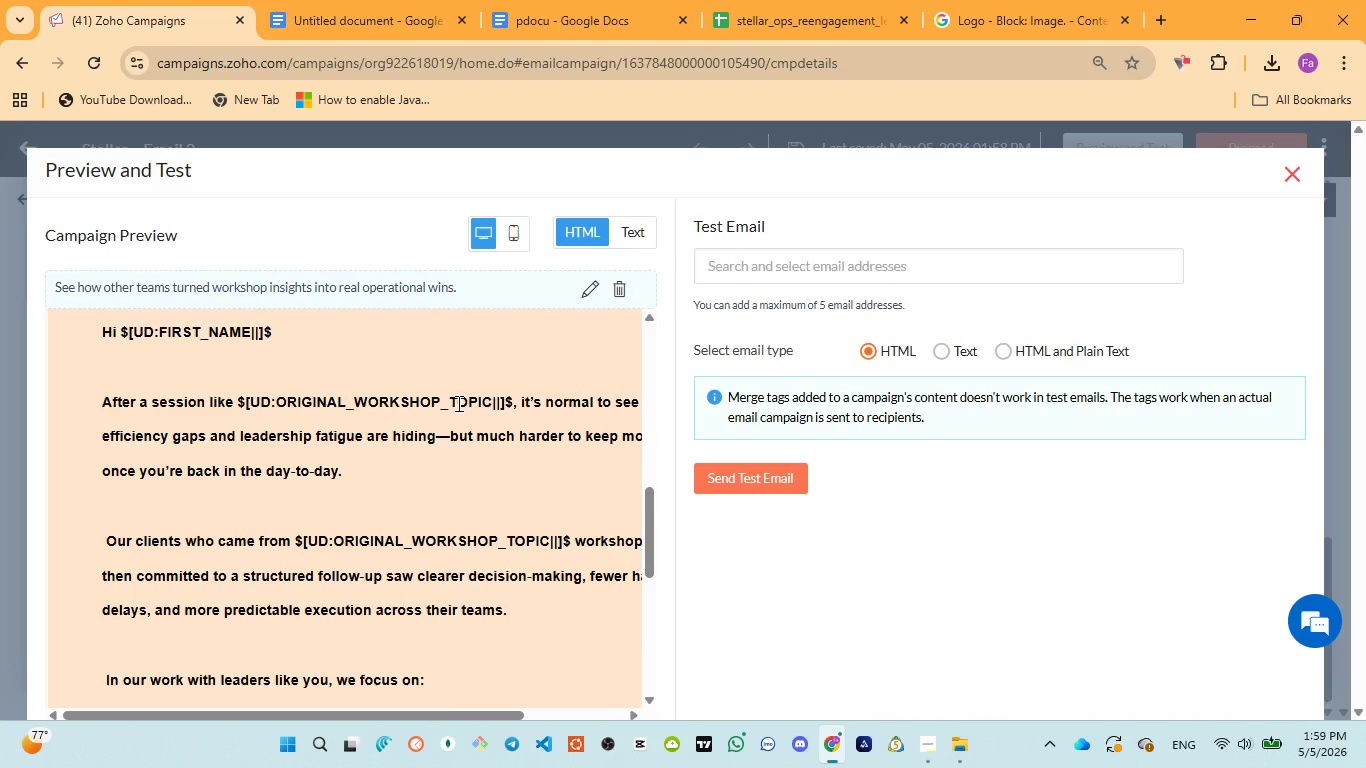 
scroll: coordinate [457, 403], scroll_direction: down, amount: 5.0
 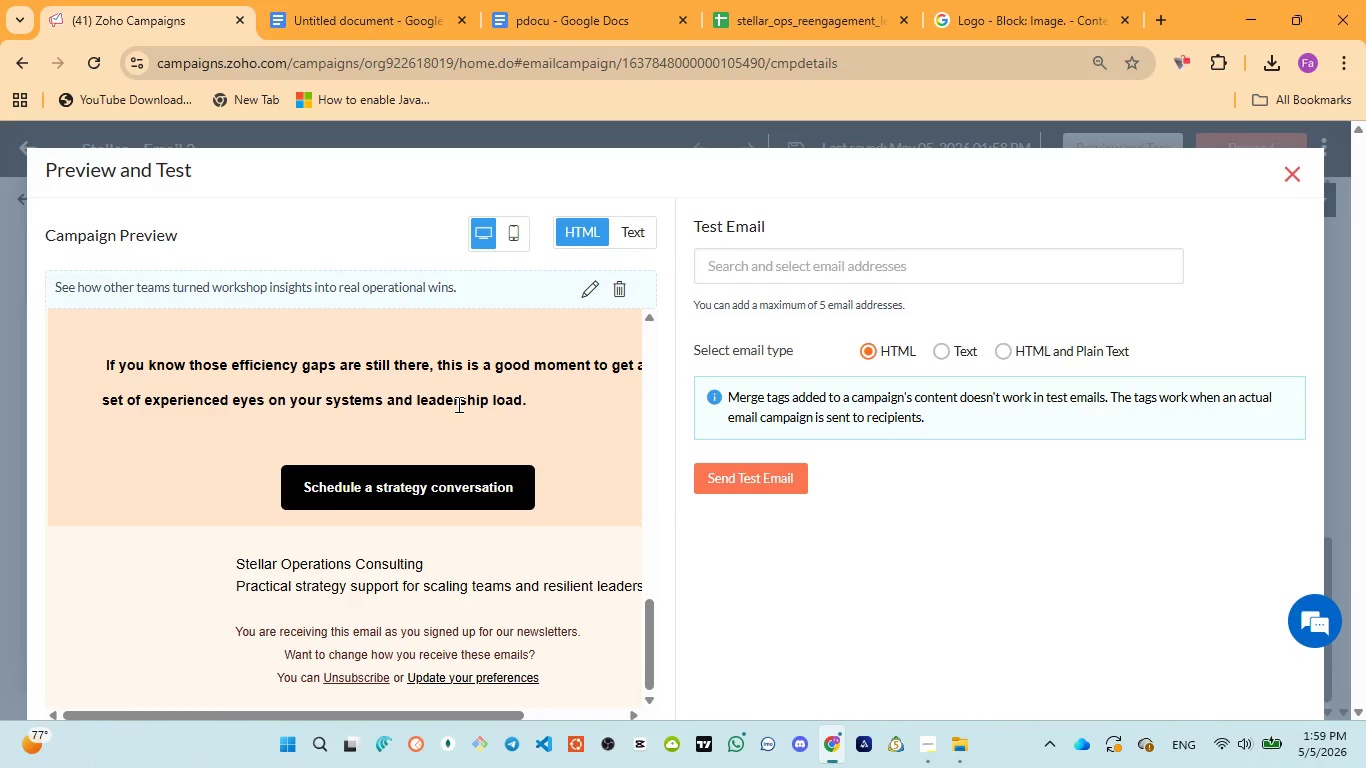 
scroll: coordinate [457, 404], scroll_direction: up, amount: 6.0
 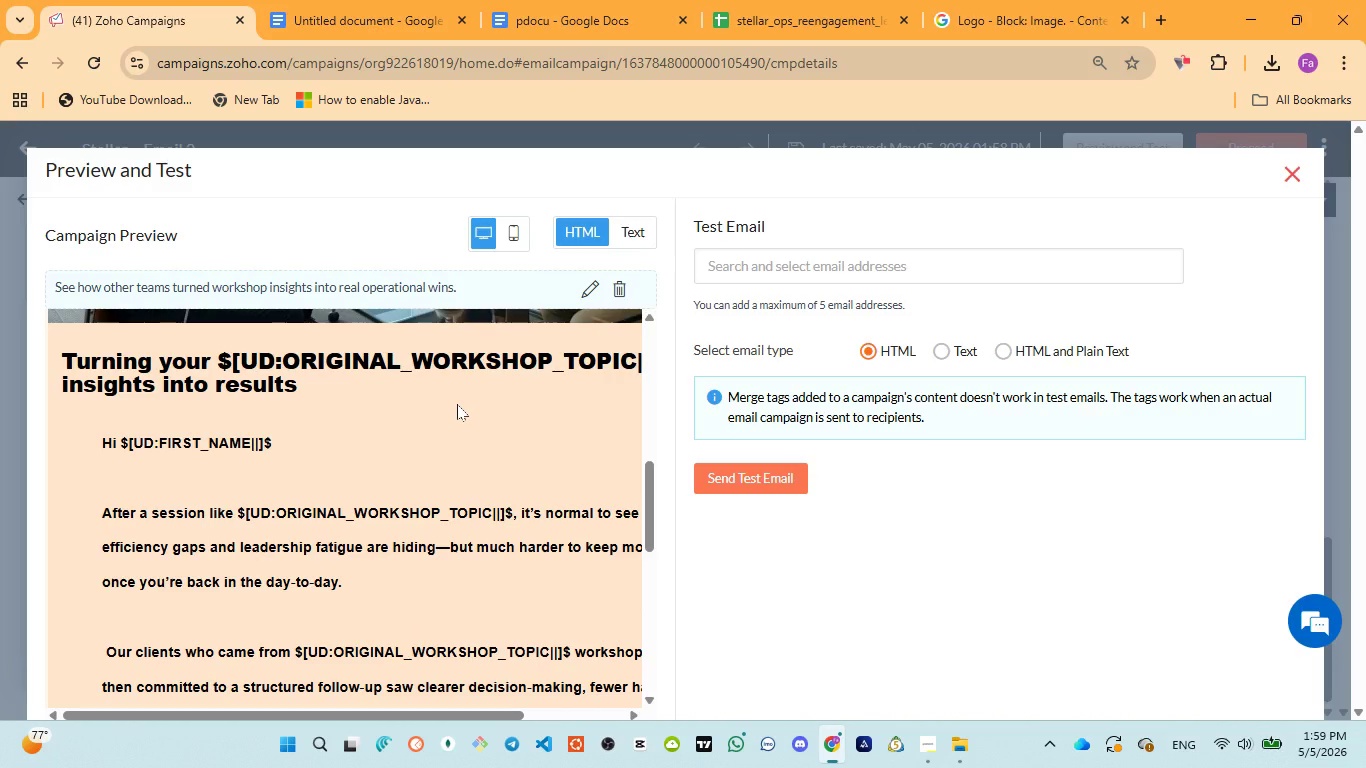 
scroll: coordinate [457, 404], scroll_direction: none, amount: 0.0
 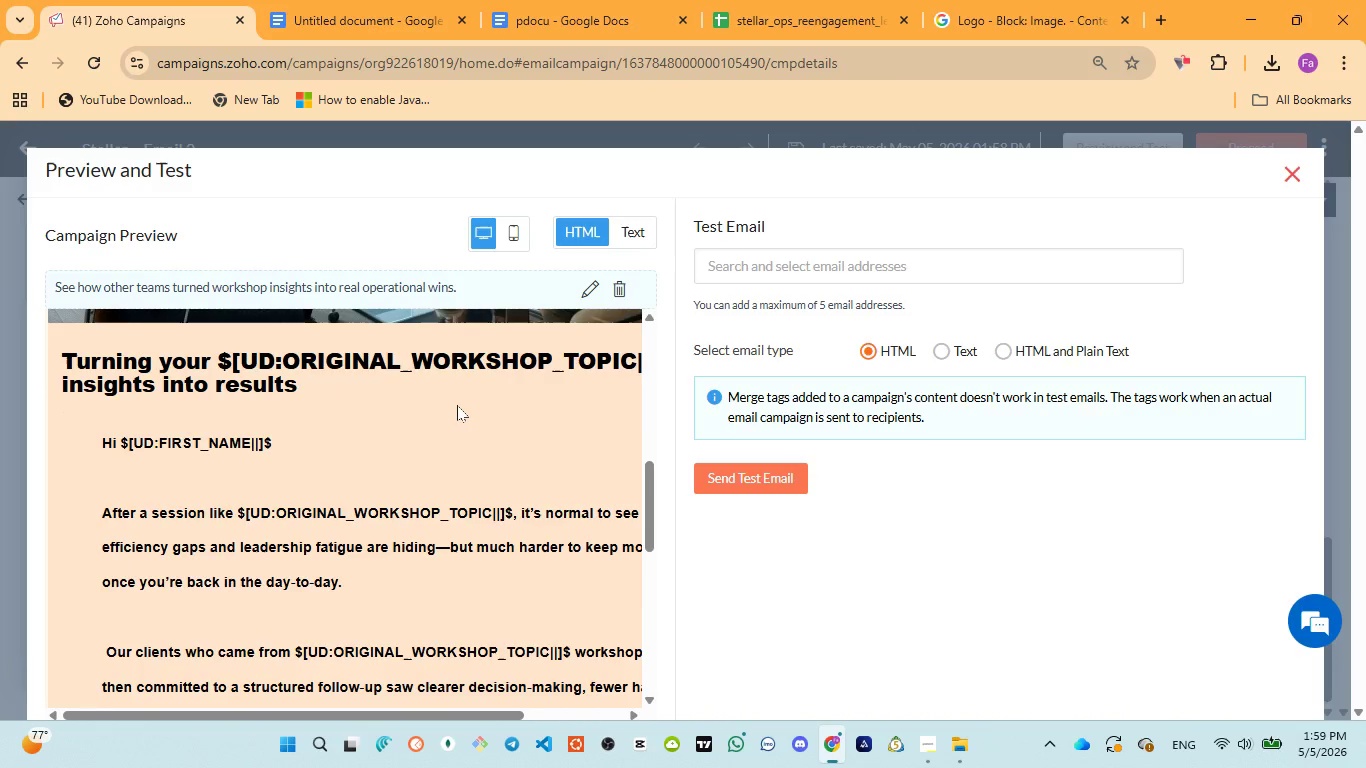 
scroll: coordinate [457, 404], scroll_direction: down, amount: 6.0
 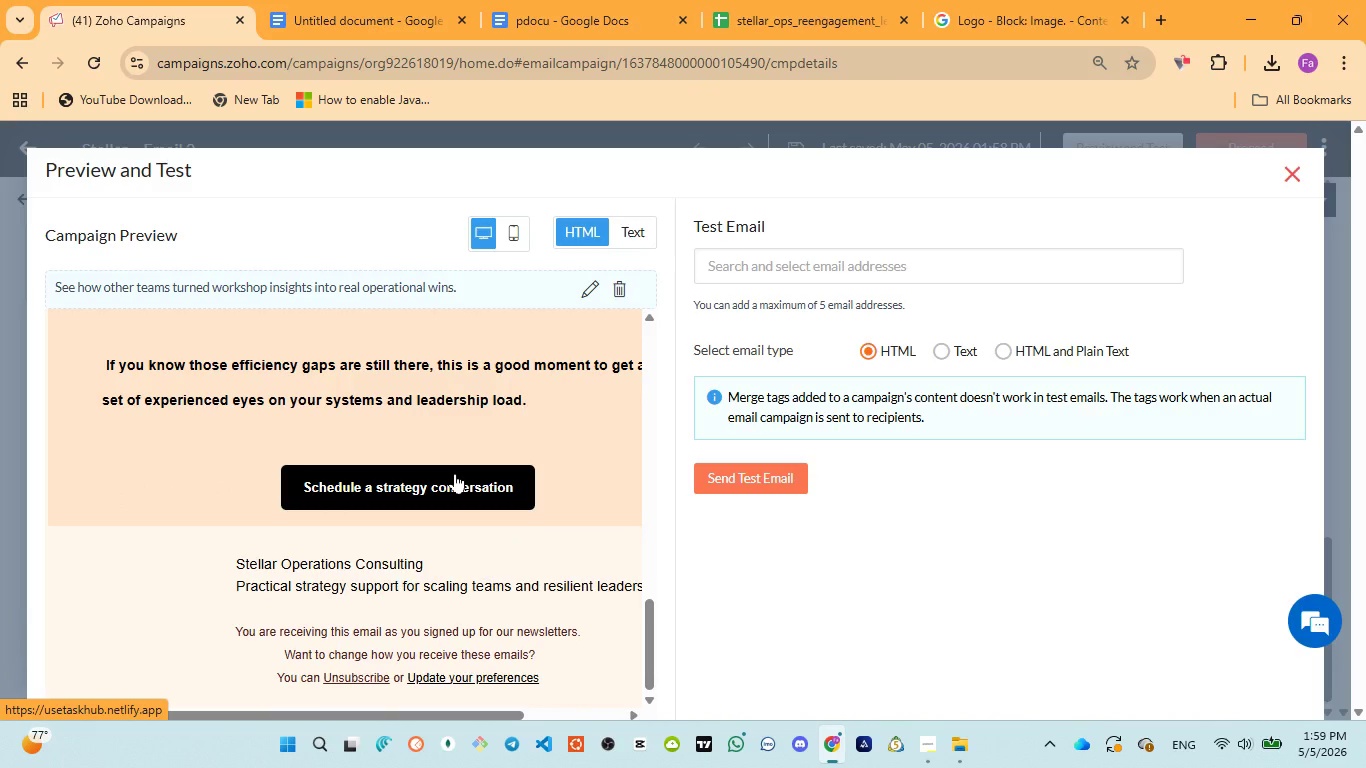 
left_click_drag(start_coordinate=[455, 473], to_coordinate=[431, 496])
 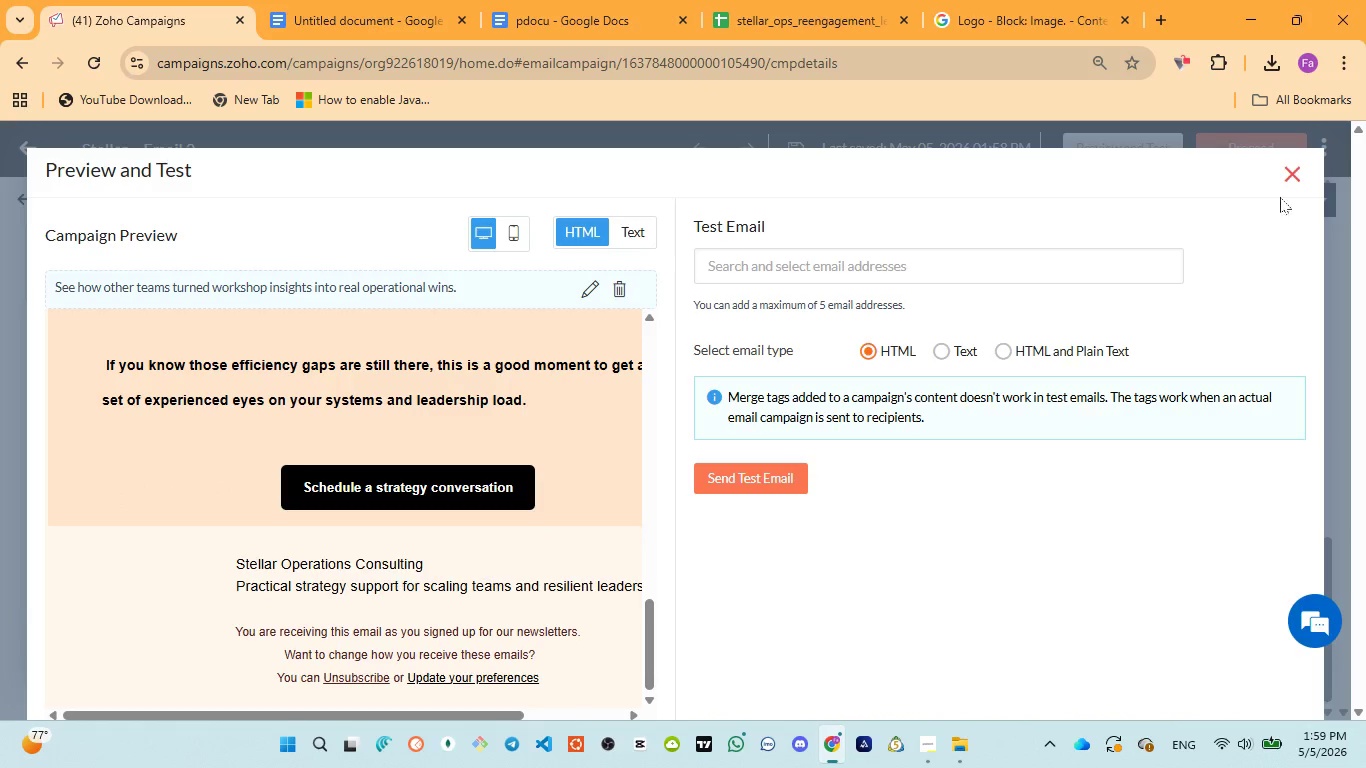 
left_click([1292, 180])
 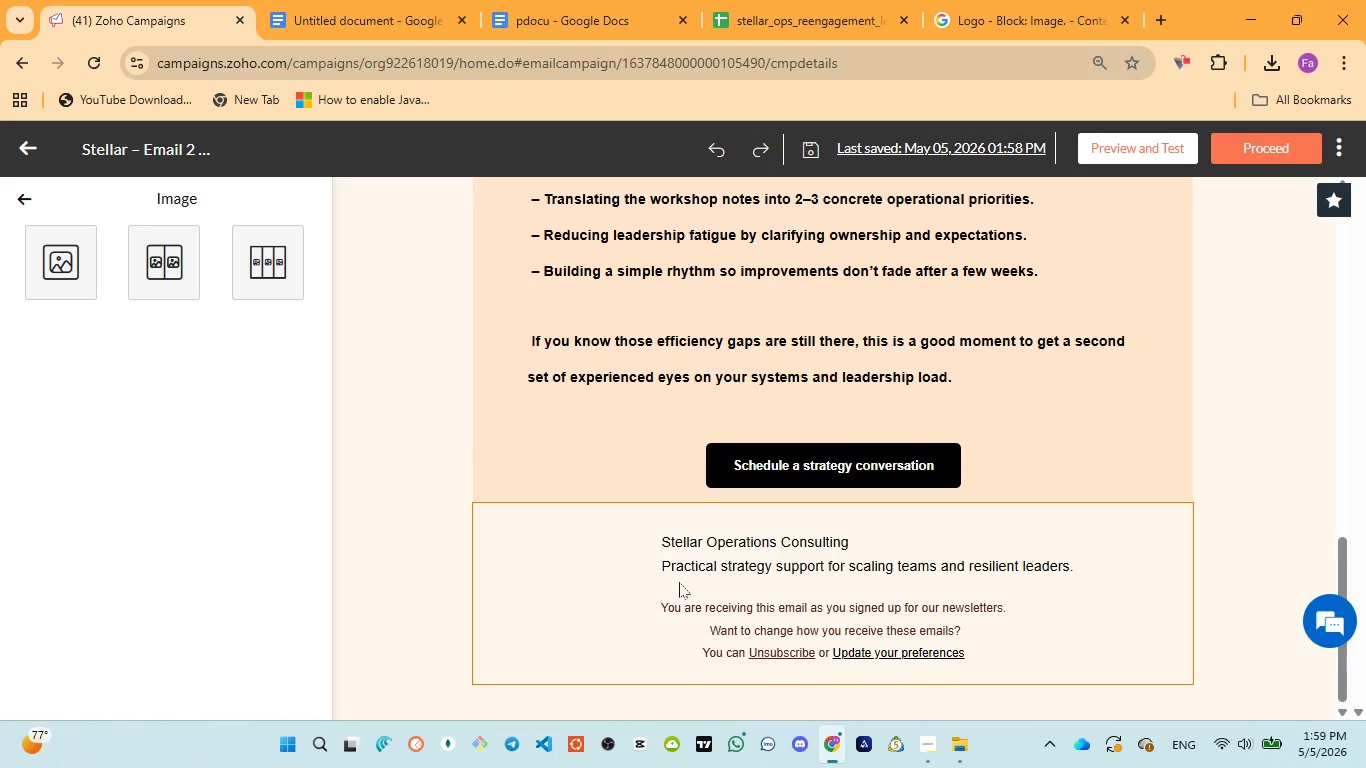 
left_click([660, 604])
 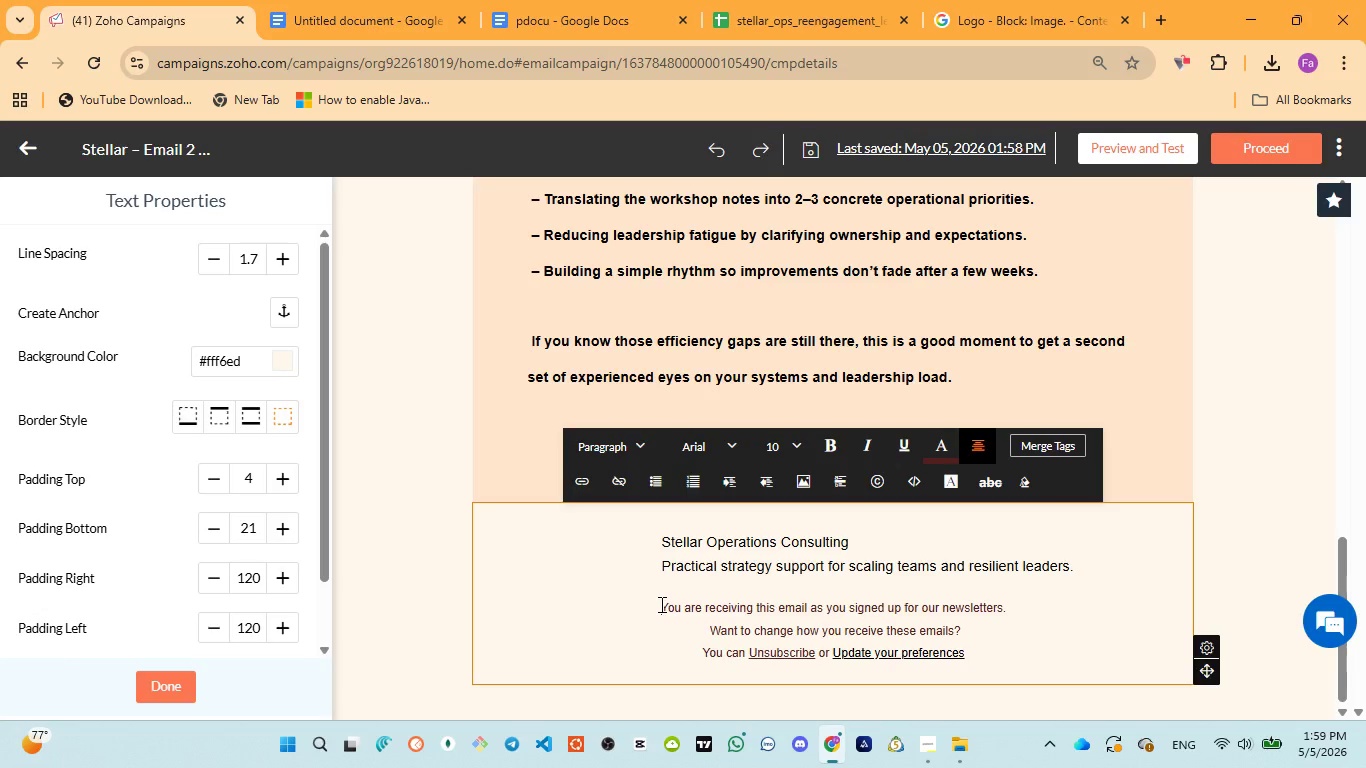 
key(Backspace)
 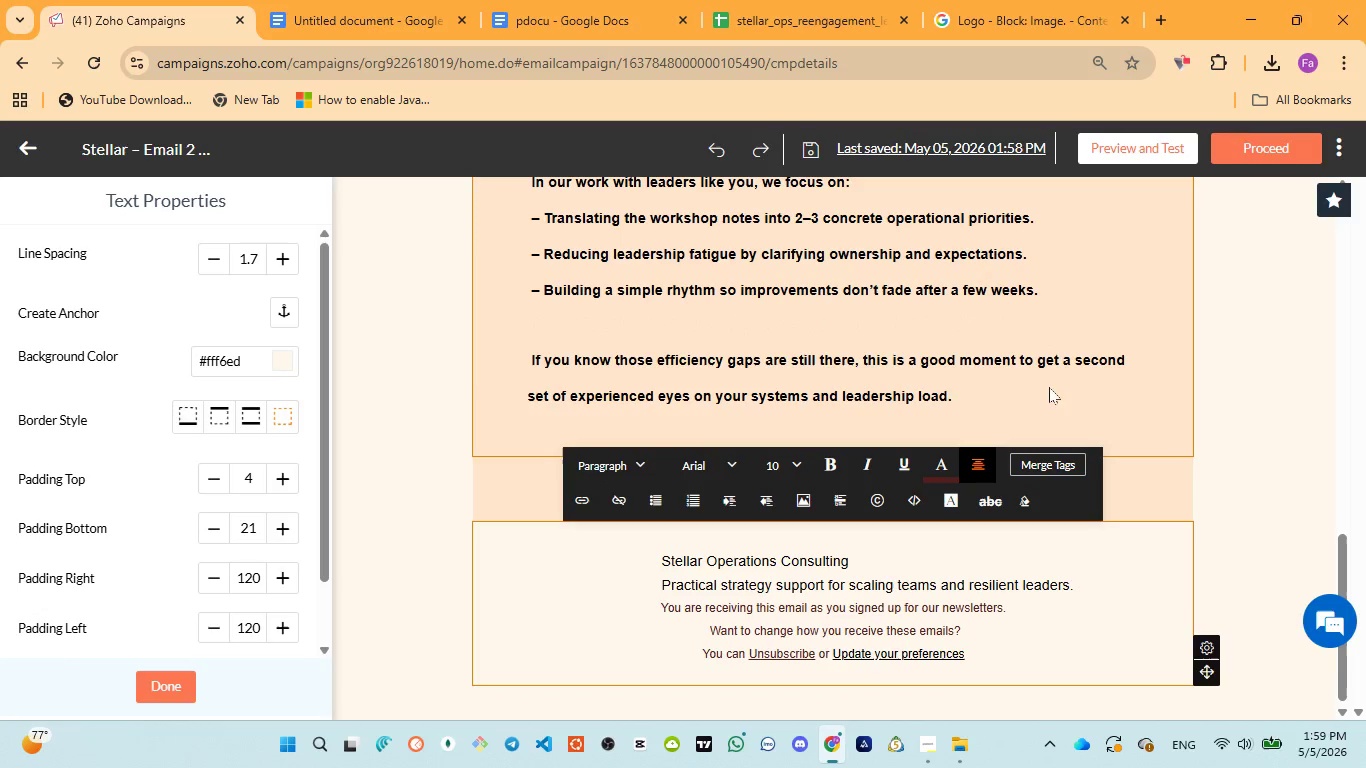 
wait(5.86)
 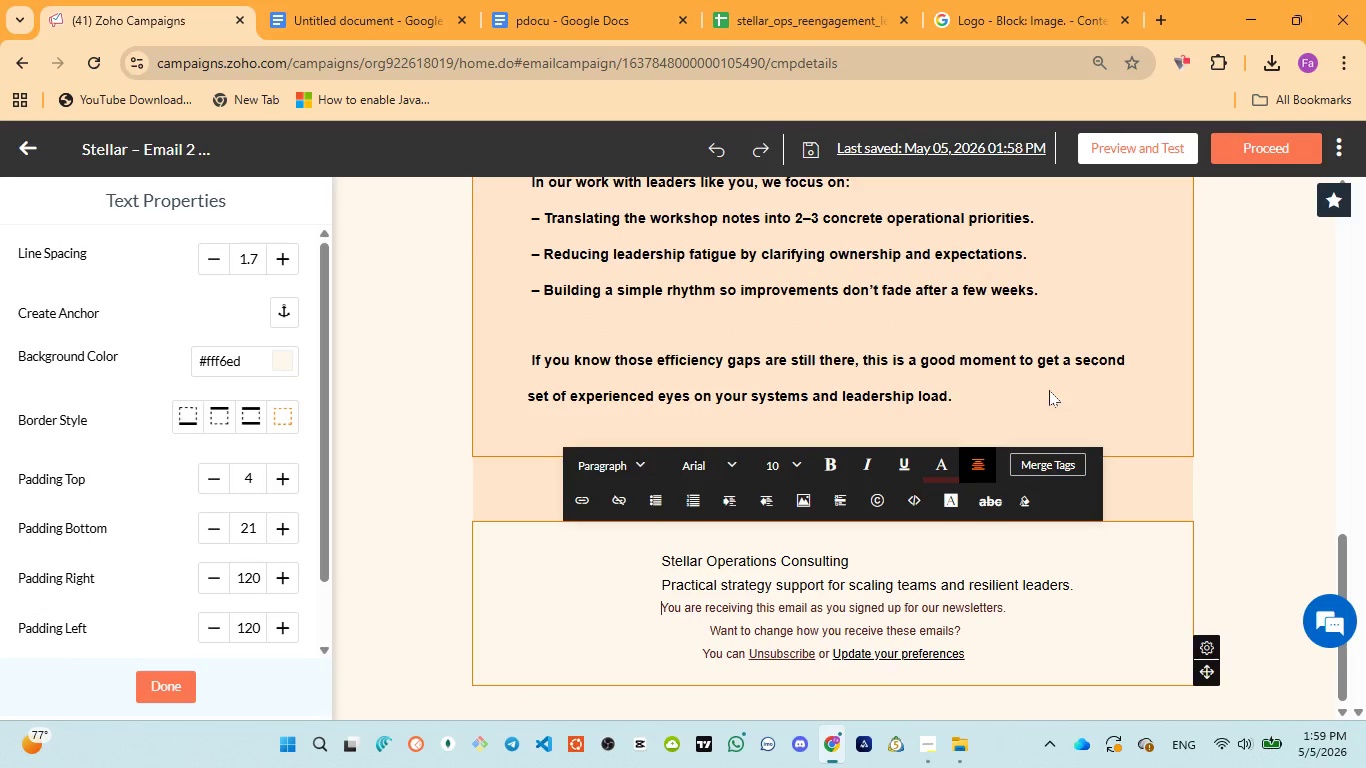 
left_click([1162, 139])
 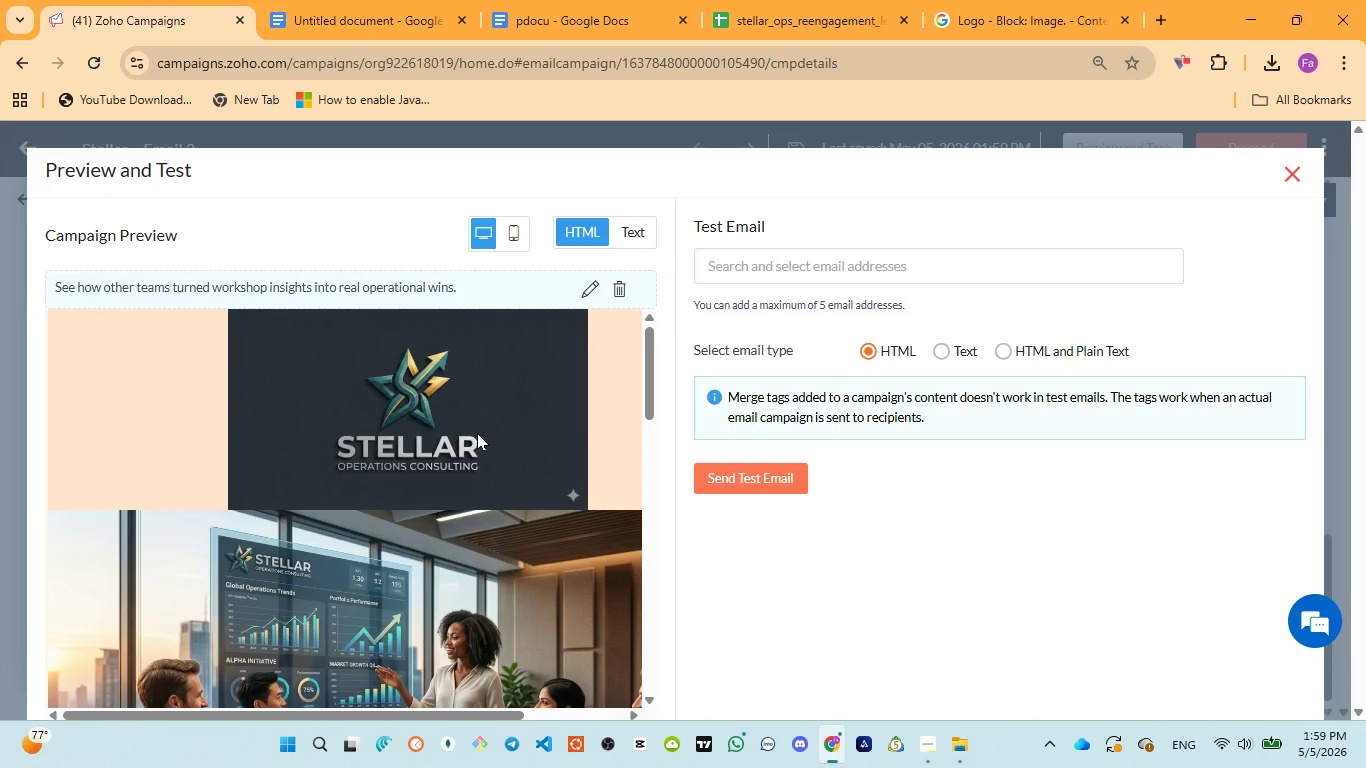 
wait(18.47)
 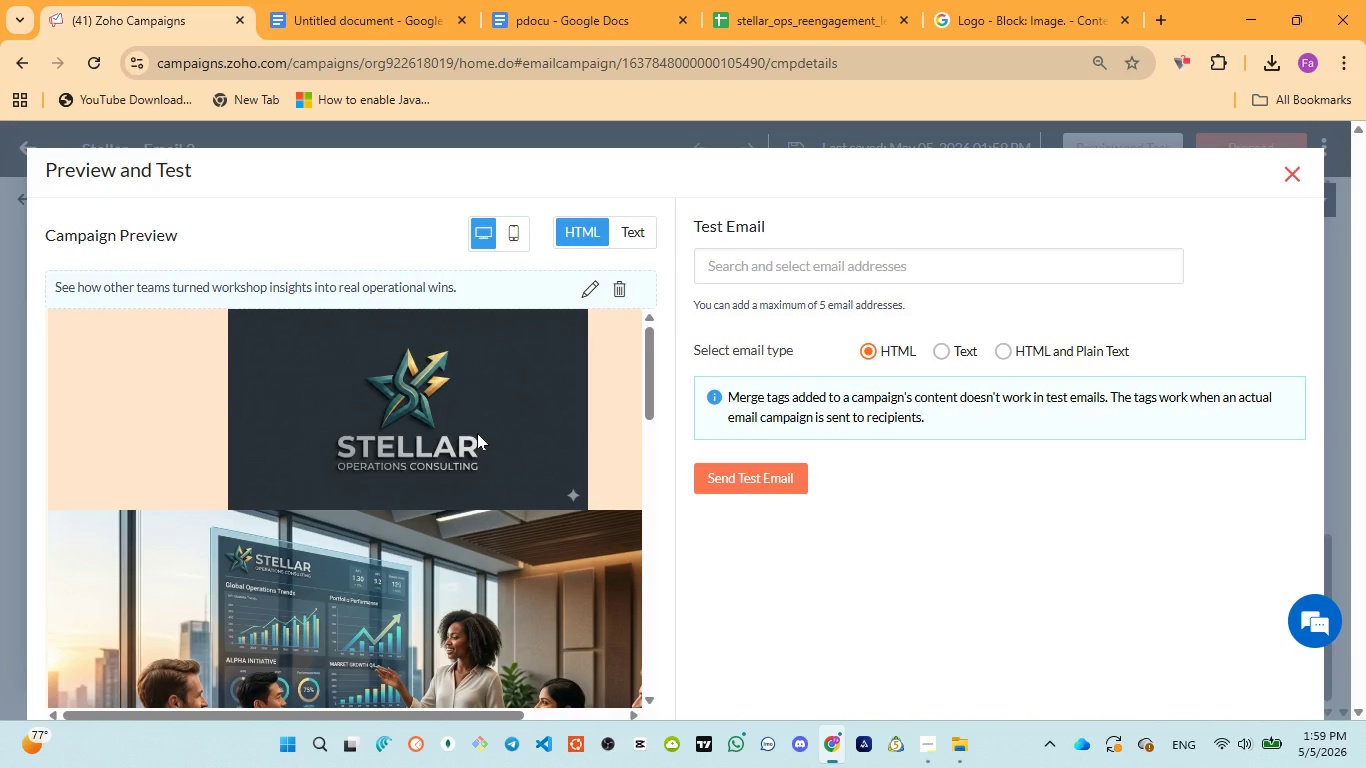 
scroll: coordinate [475, 433], scroll_direction: down, amount: 3.0
 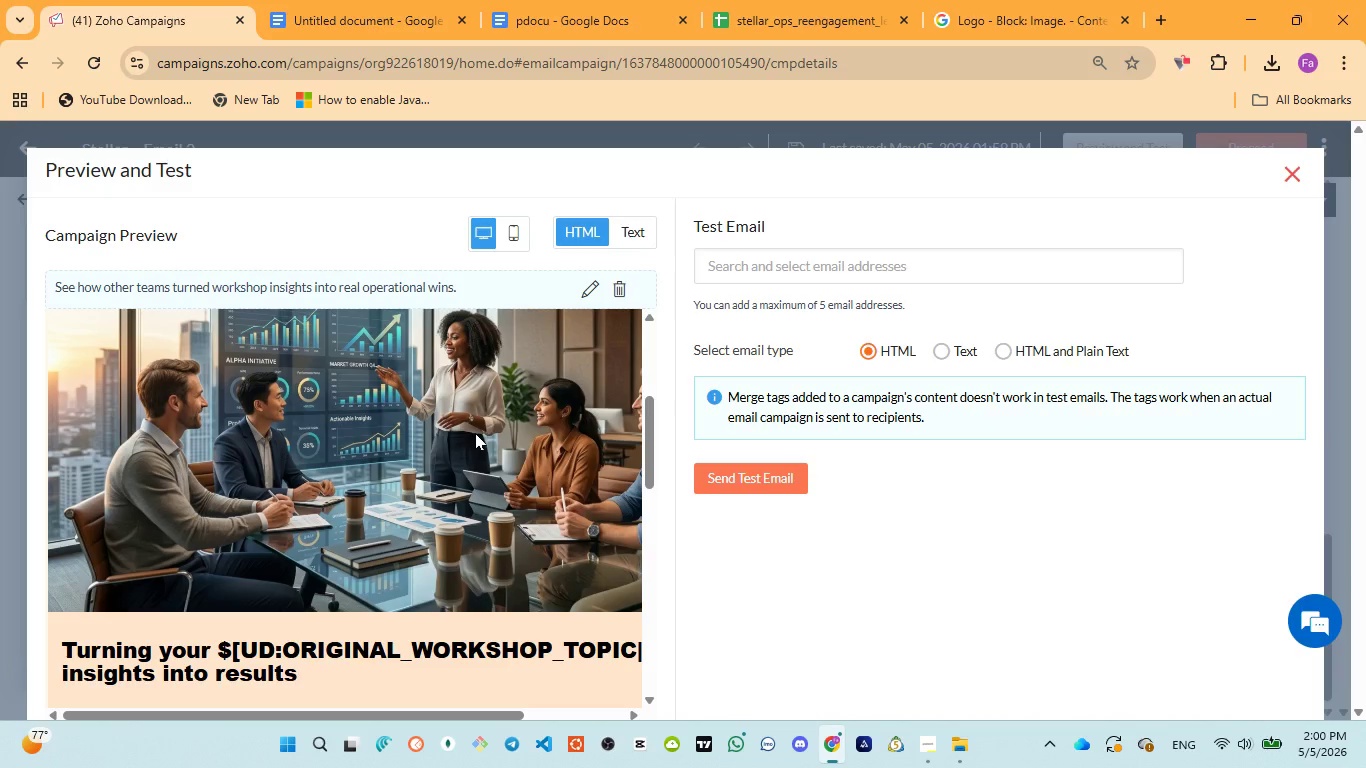 
wait(5.81)
 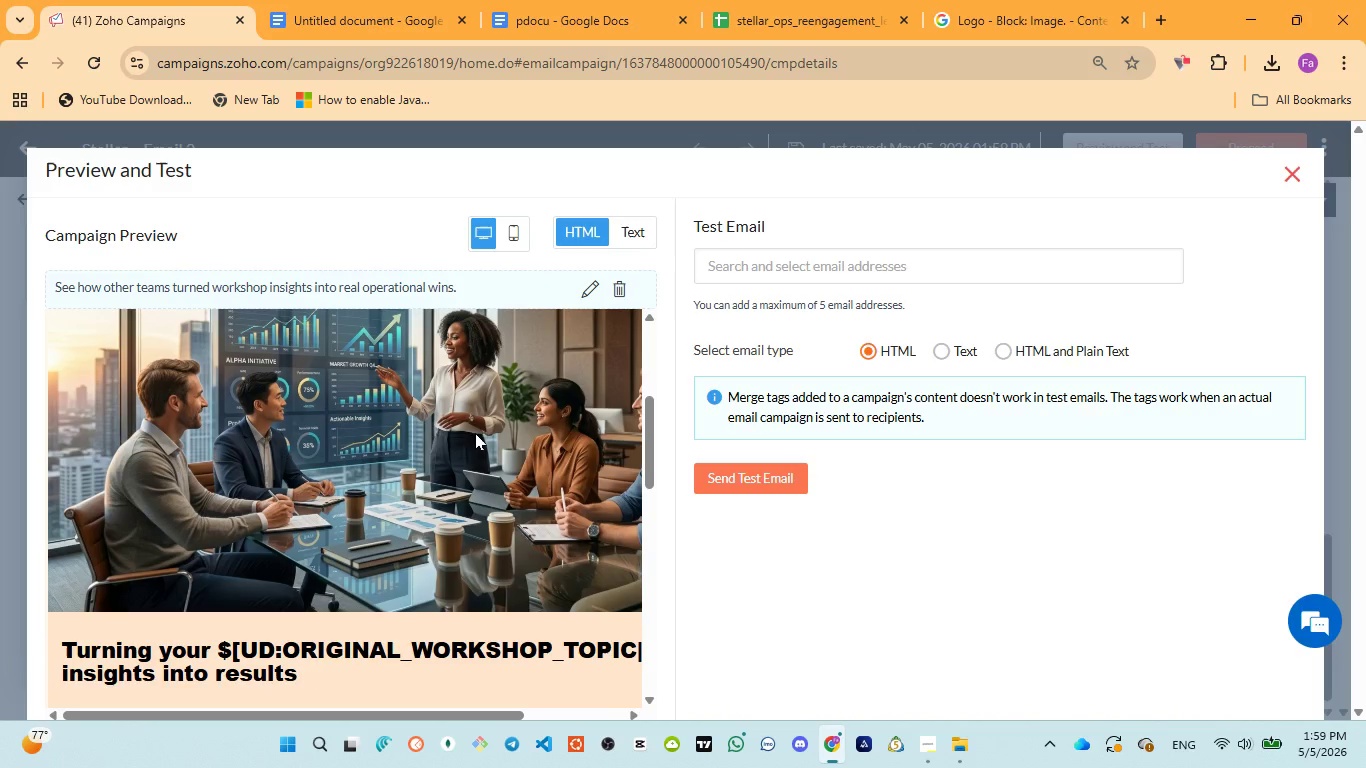 
scroll: coordinate [475, 433], scroll_direction: down, amount: 5.0
 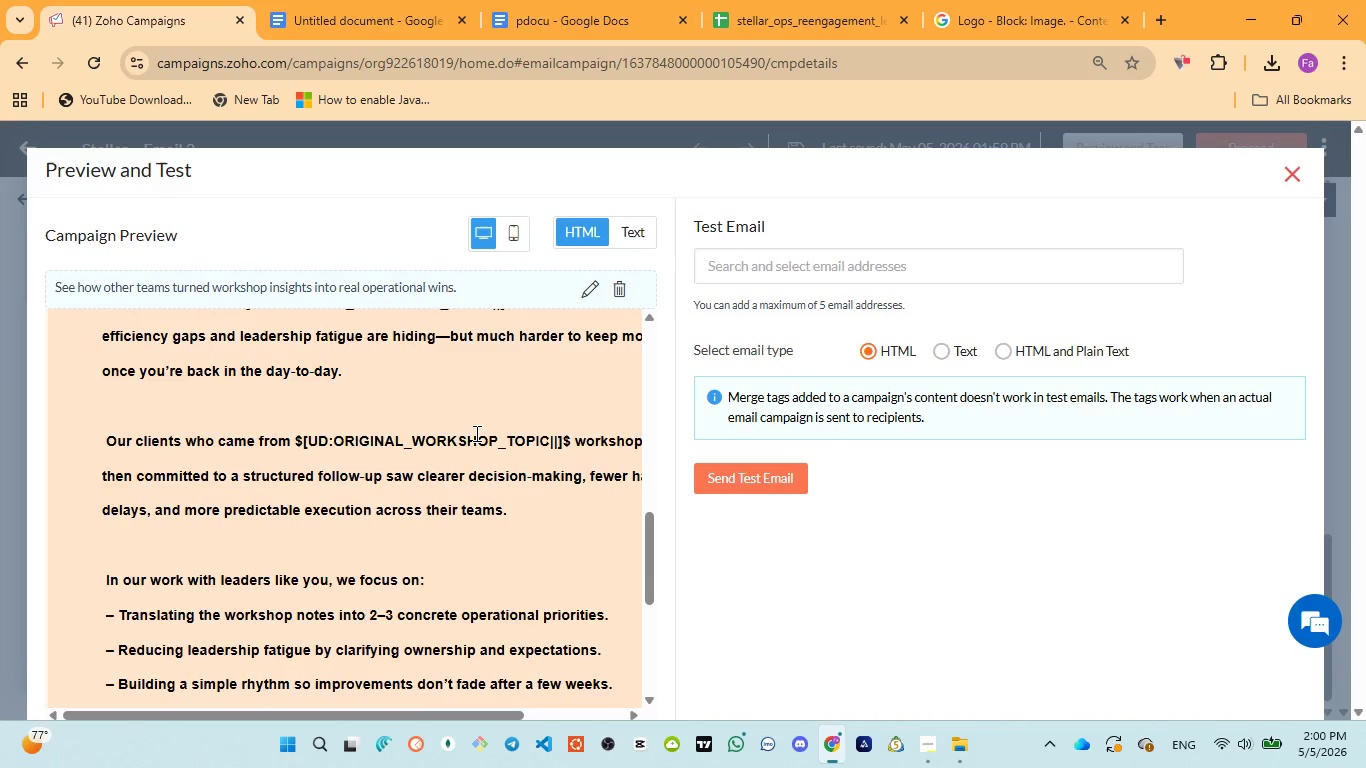 
scroll: coordinate [475, 433], scroll_direction: down, amount: 1.0
 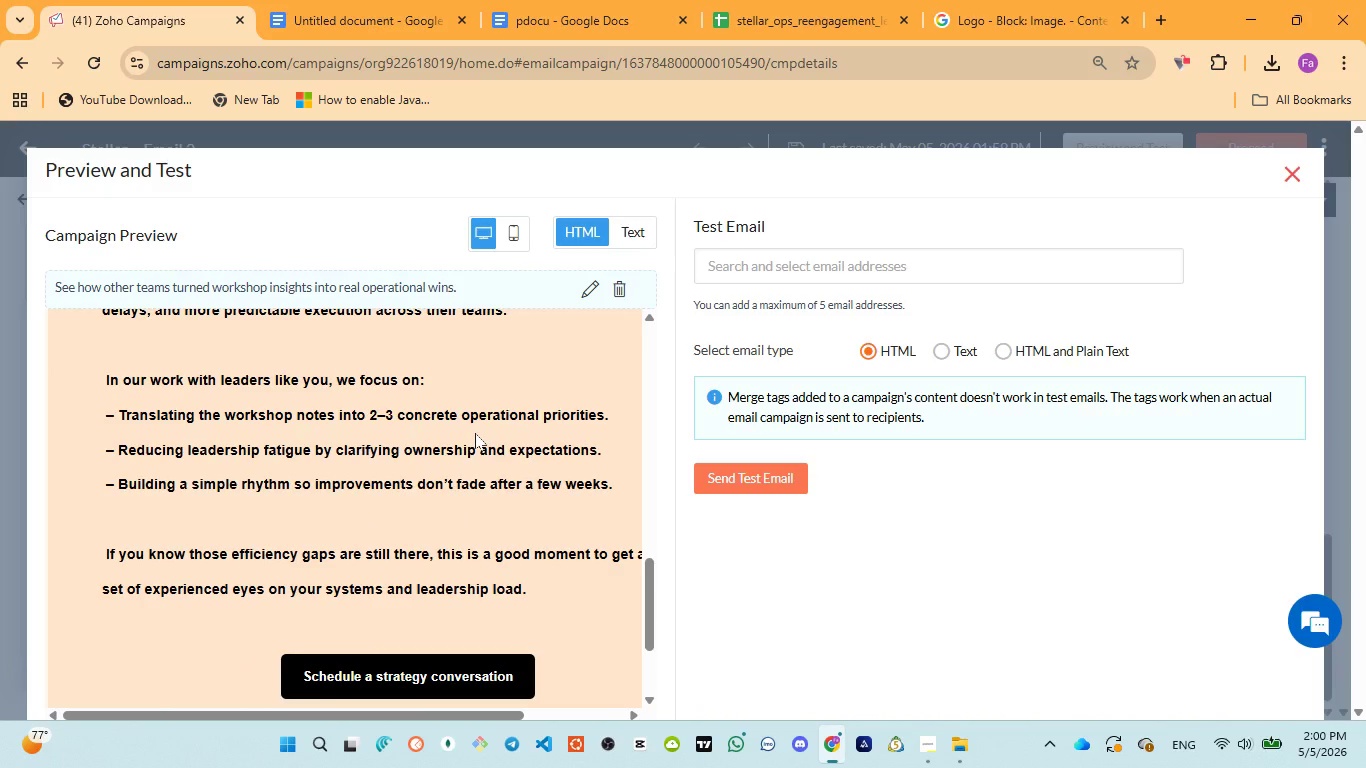 
scroll: coordinate [475, 433], scroll_direction: none, amount: 0.0
 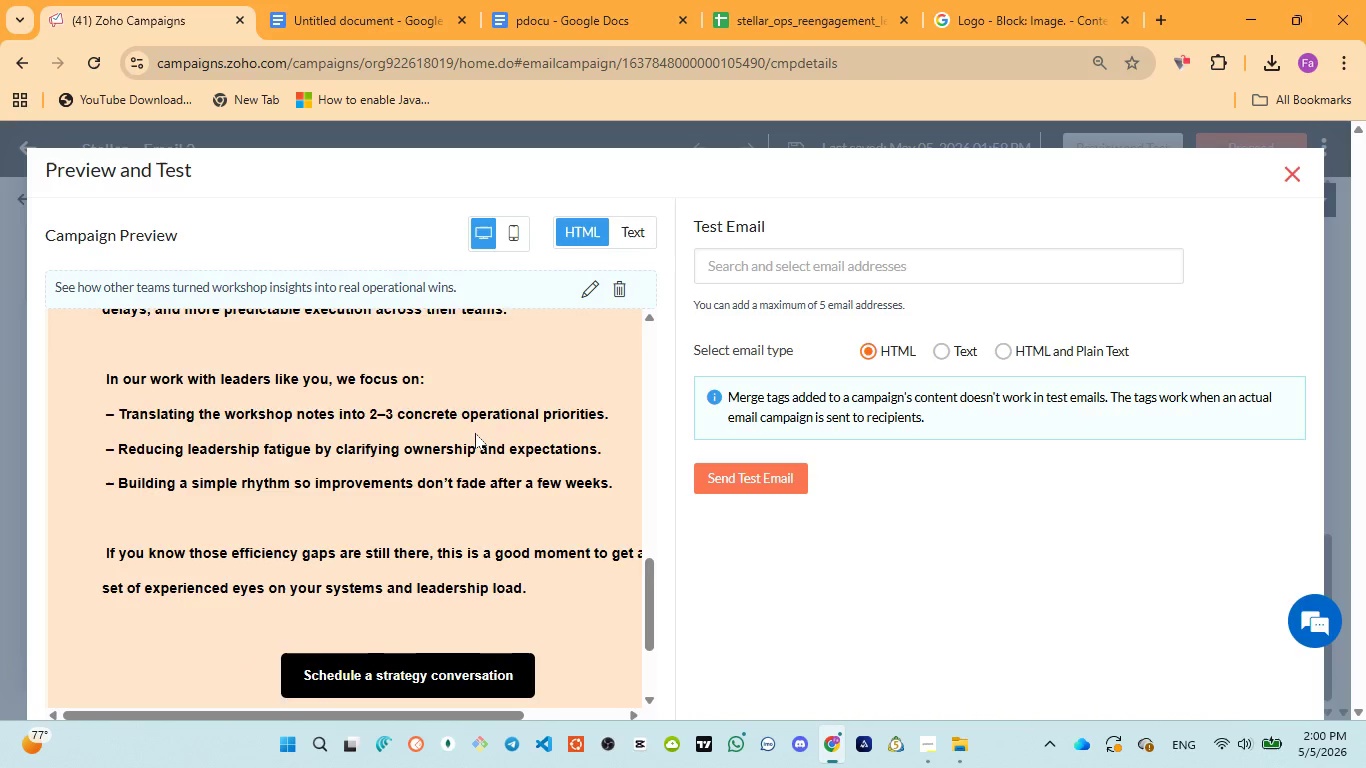 
scroll: coordinate [475, 433], scroll_direction: down, amount: 4.0
 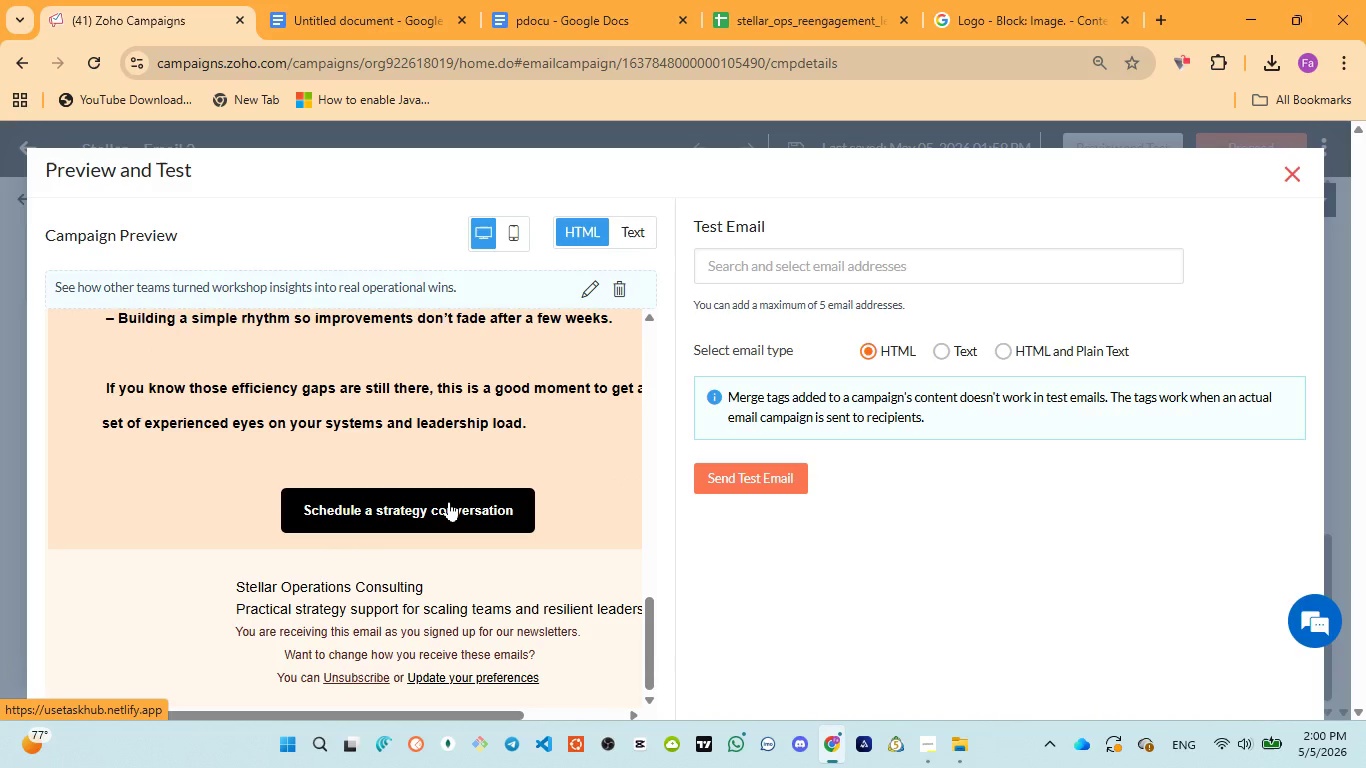 
left_click([449, 501])
 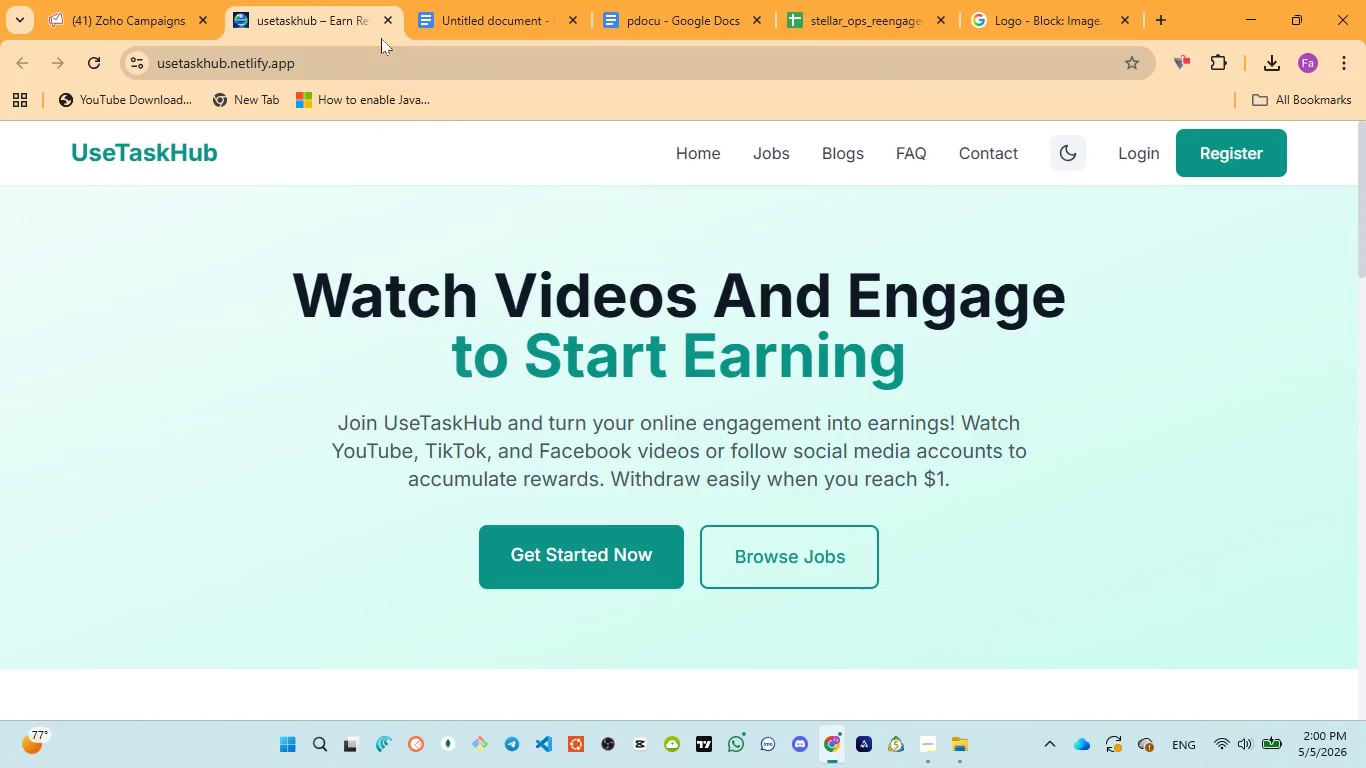 
left_click([382, 11])
 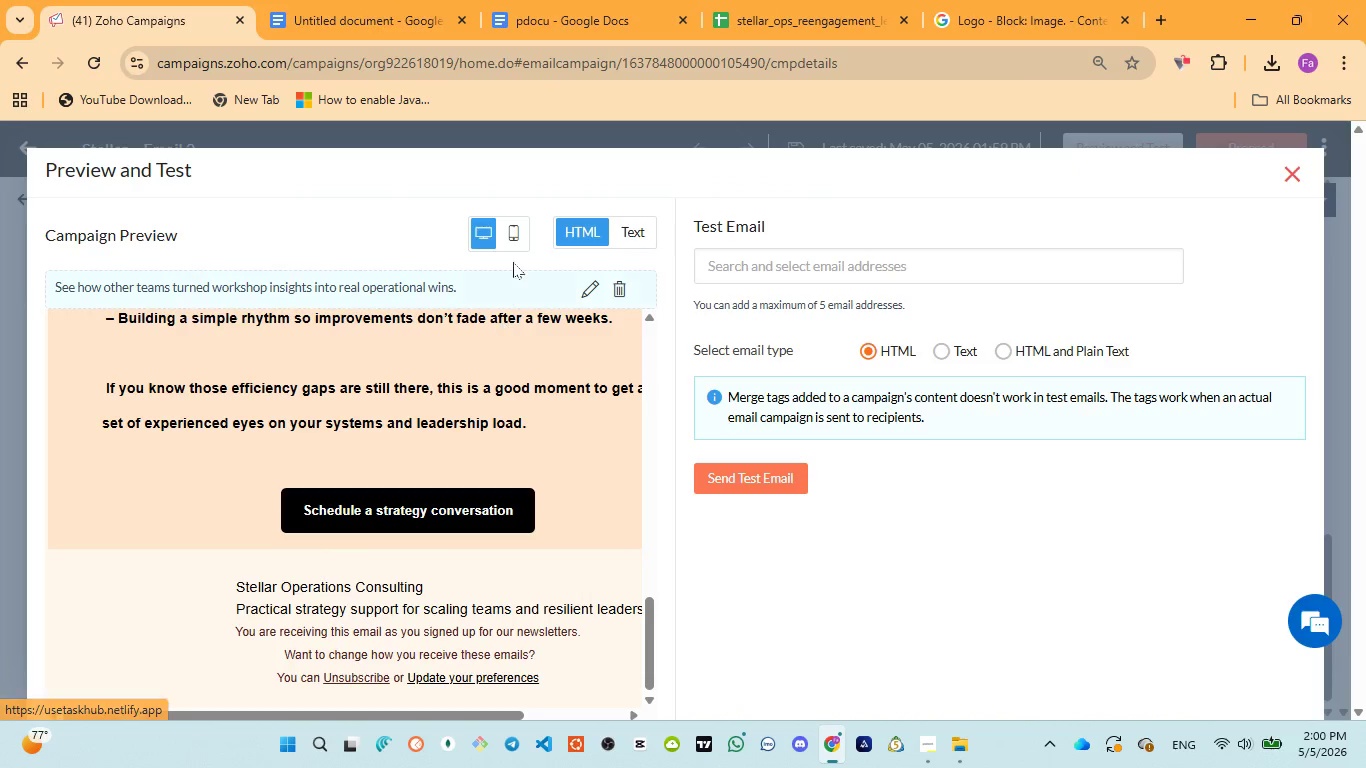 
left_click([520, 234])
 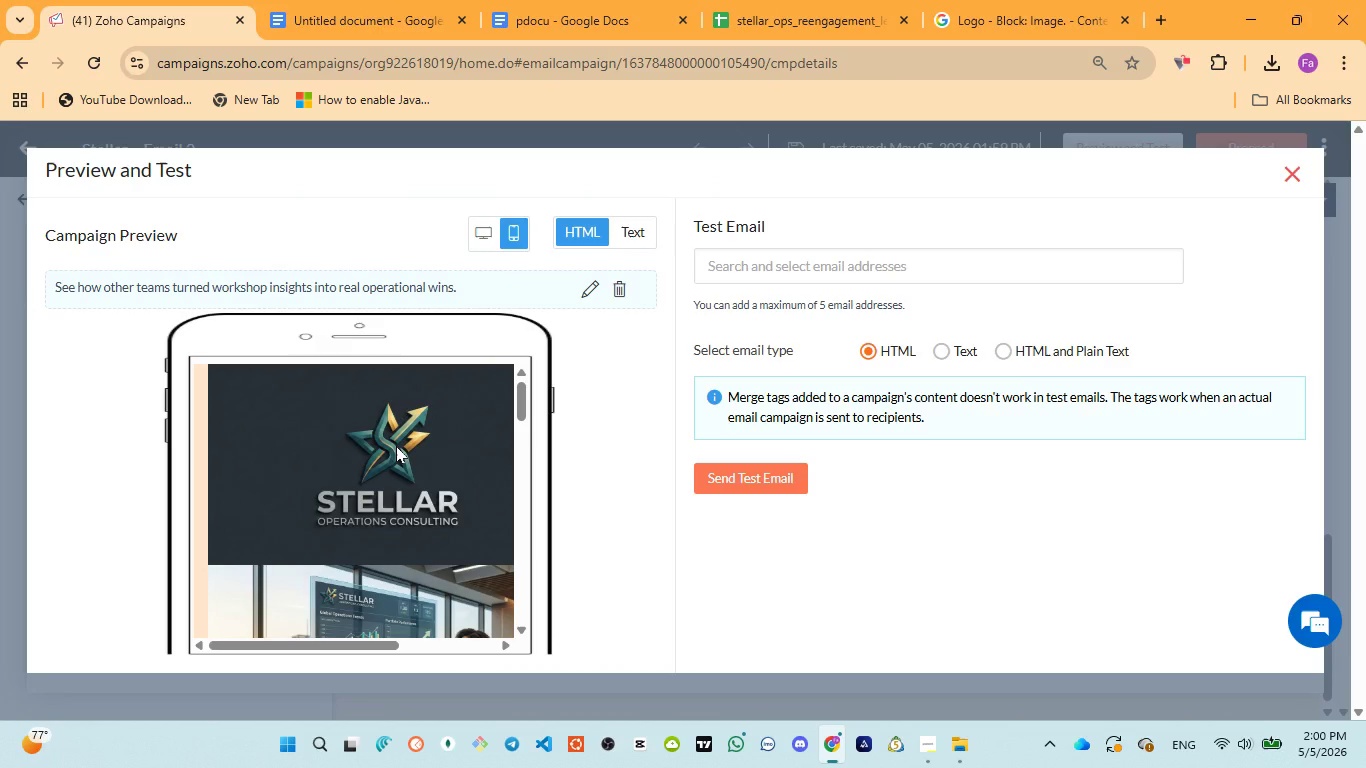 
scroll: coordinate [396, 447], scroll_direction: down, amount: 3.0
 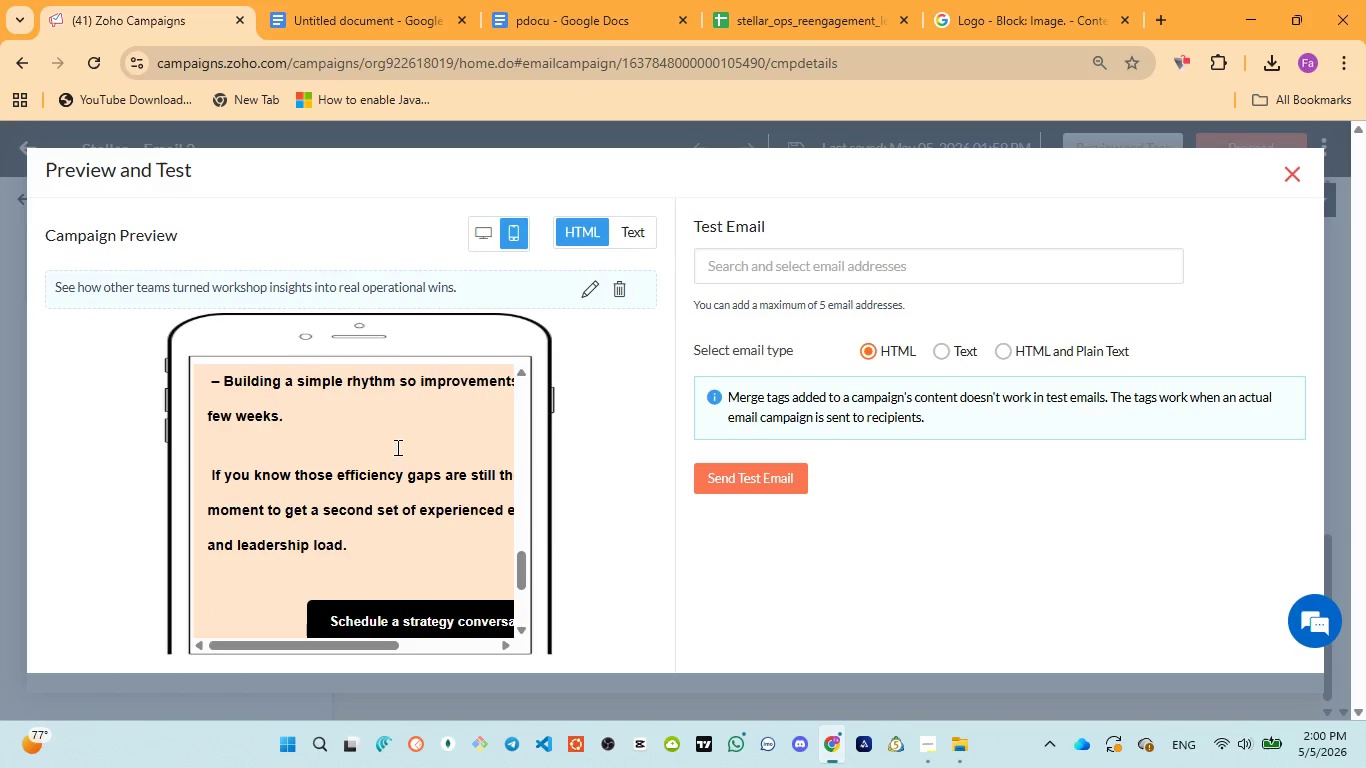 
left_click([423, 422])
 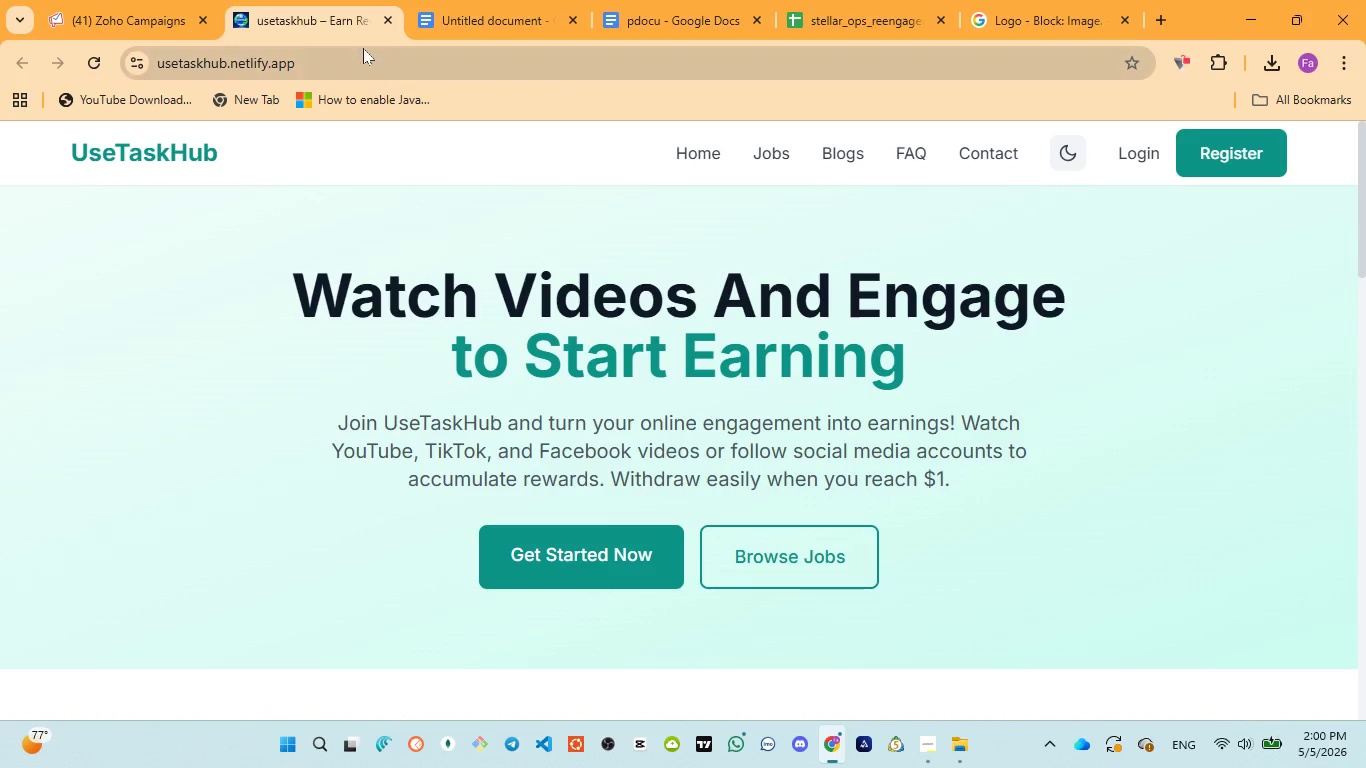 
left_click([385, 23])
 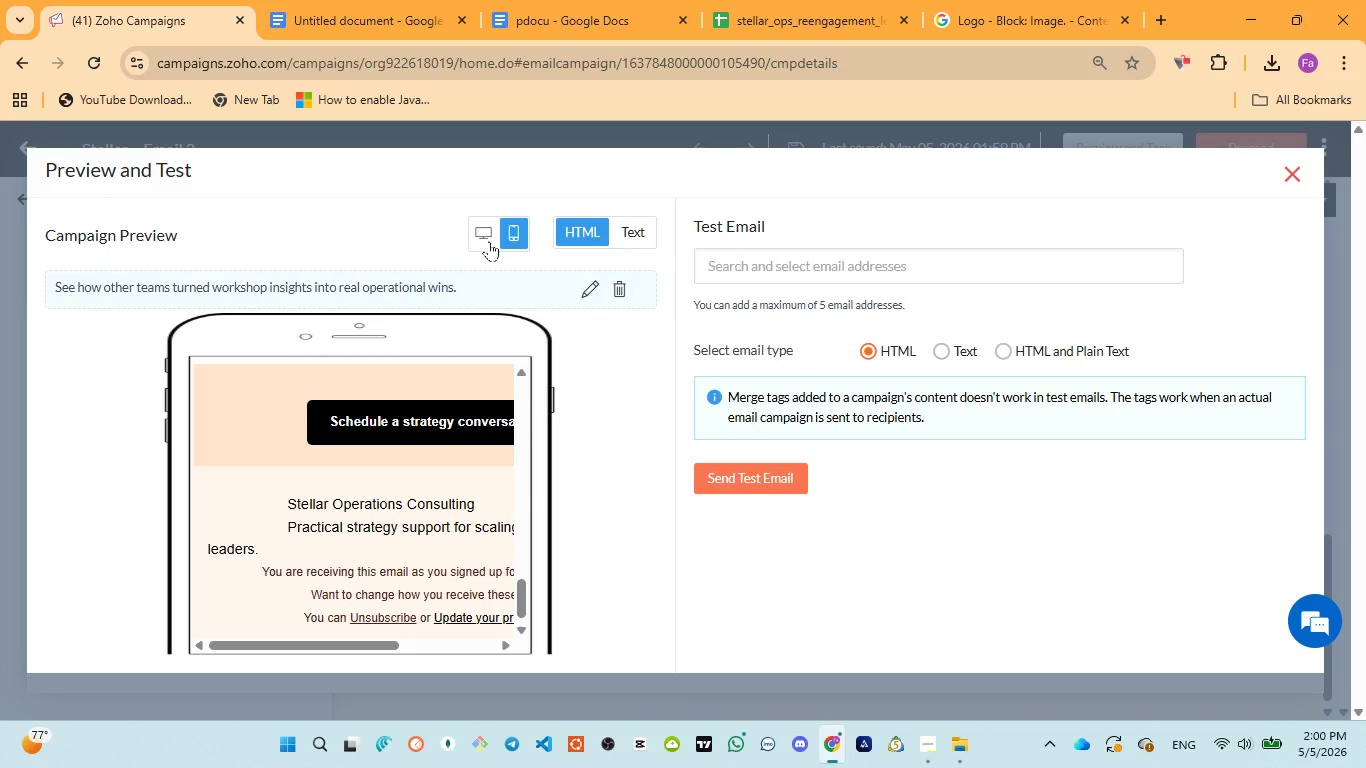 
wait(5.47)
 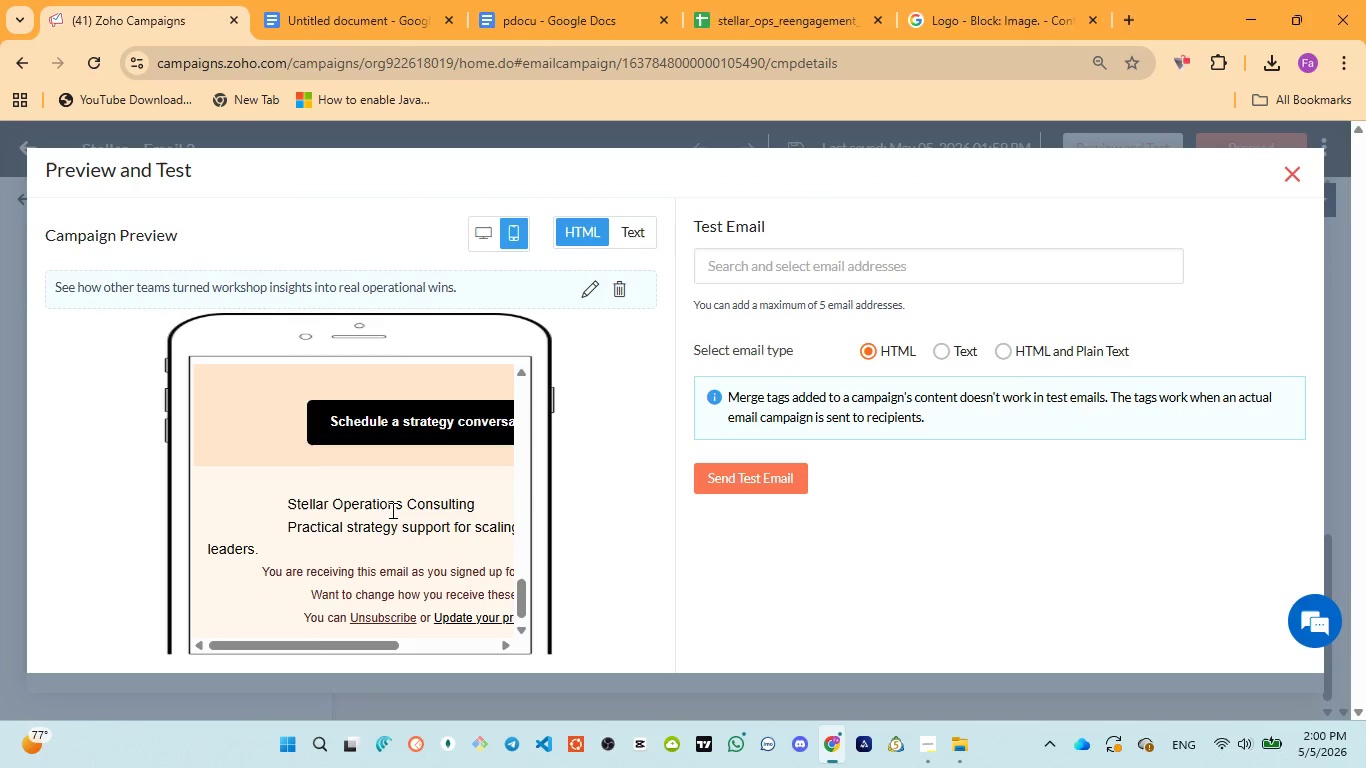 
left_click([489, 241])
 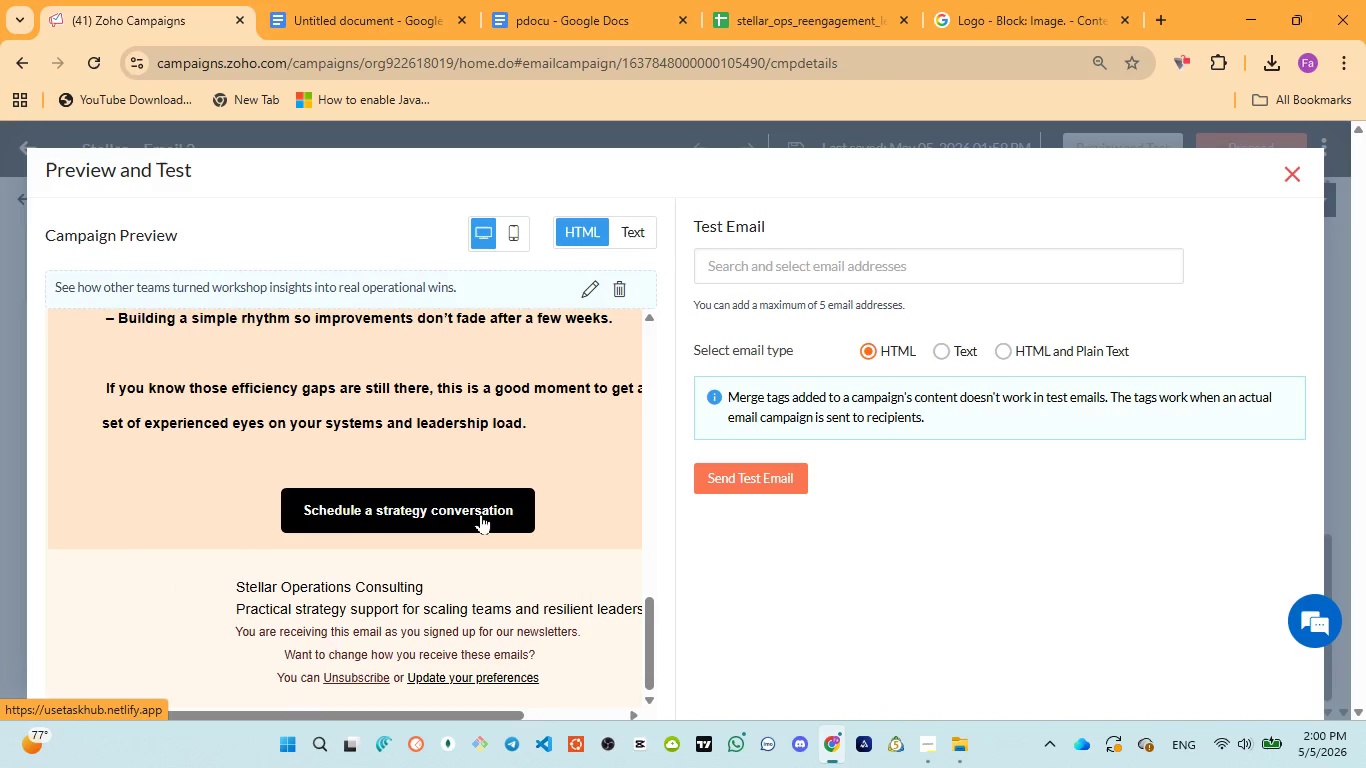 
wait(7.64)
 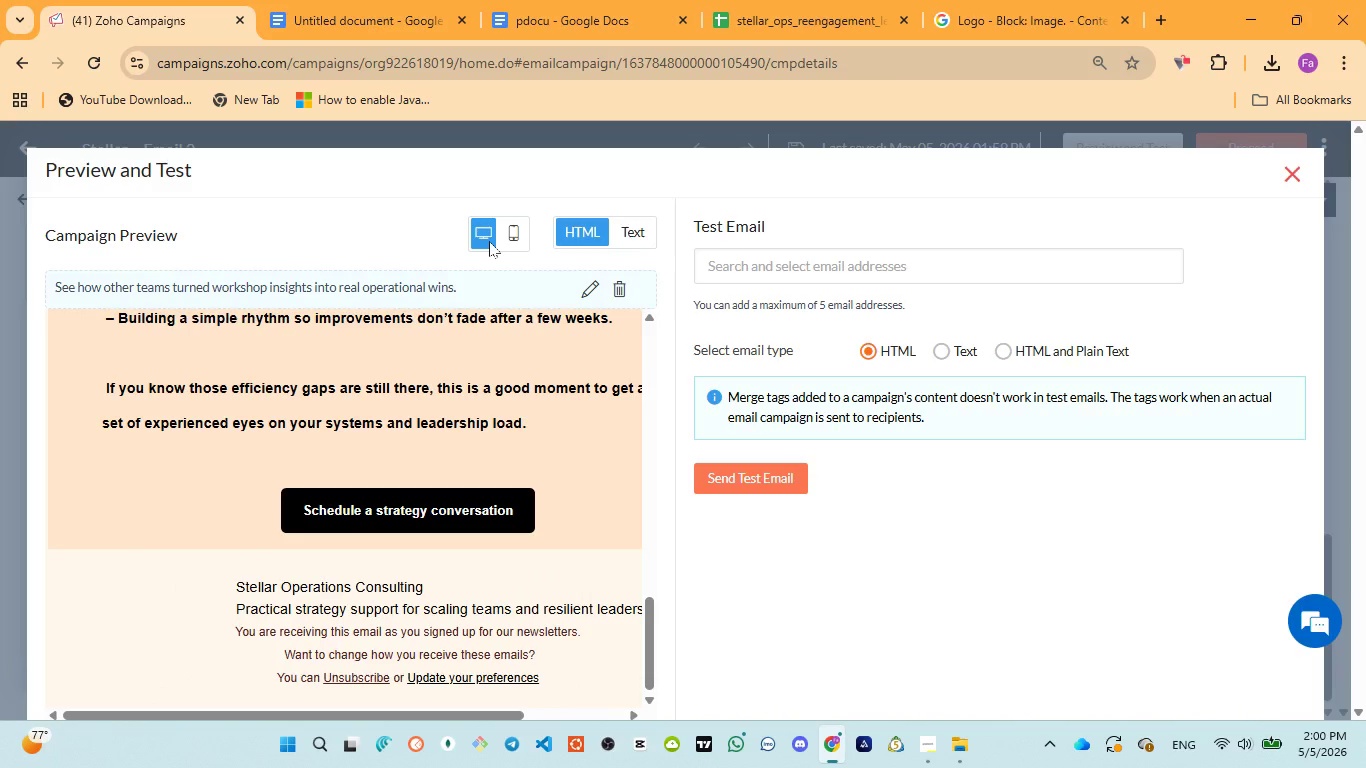 
scroll: coordinate [489, 529], scroll_direction: up, amount: 7.0
 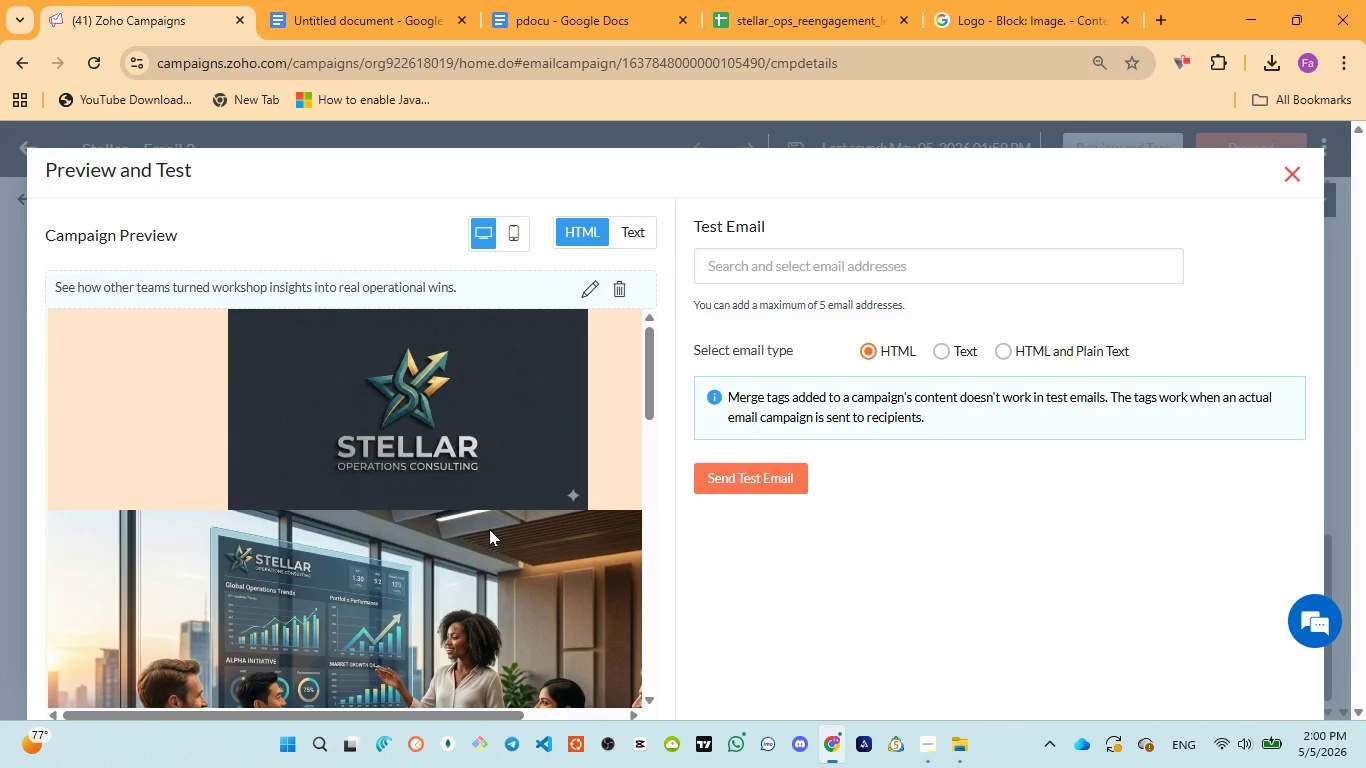 
scroll: coordinate [486, 534], scroll_direction: down, amount: 2.0
 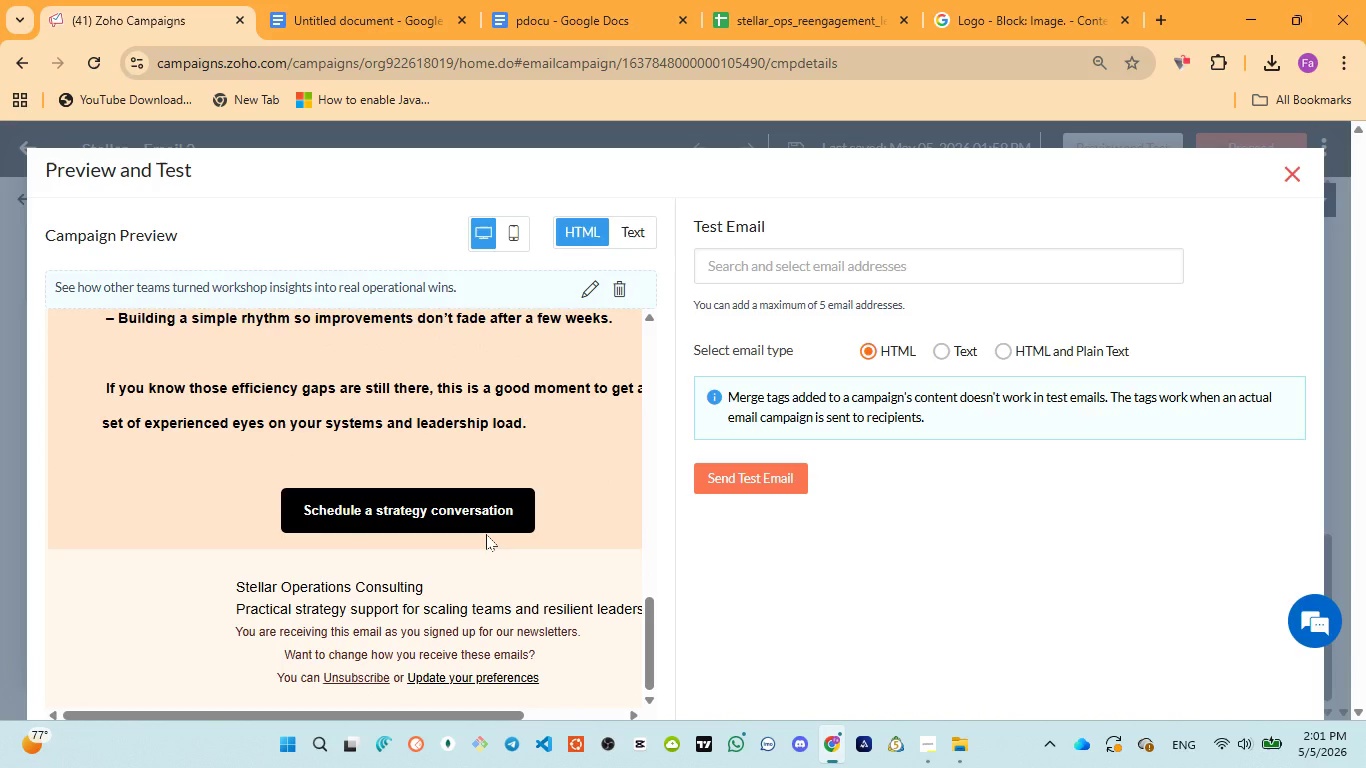 
scroll: coordinate [558, 522], scroll_direction: up, amount: 21.0
 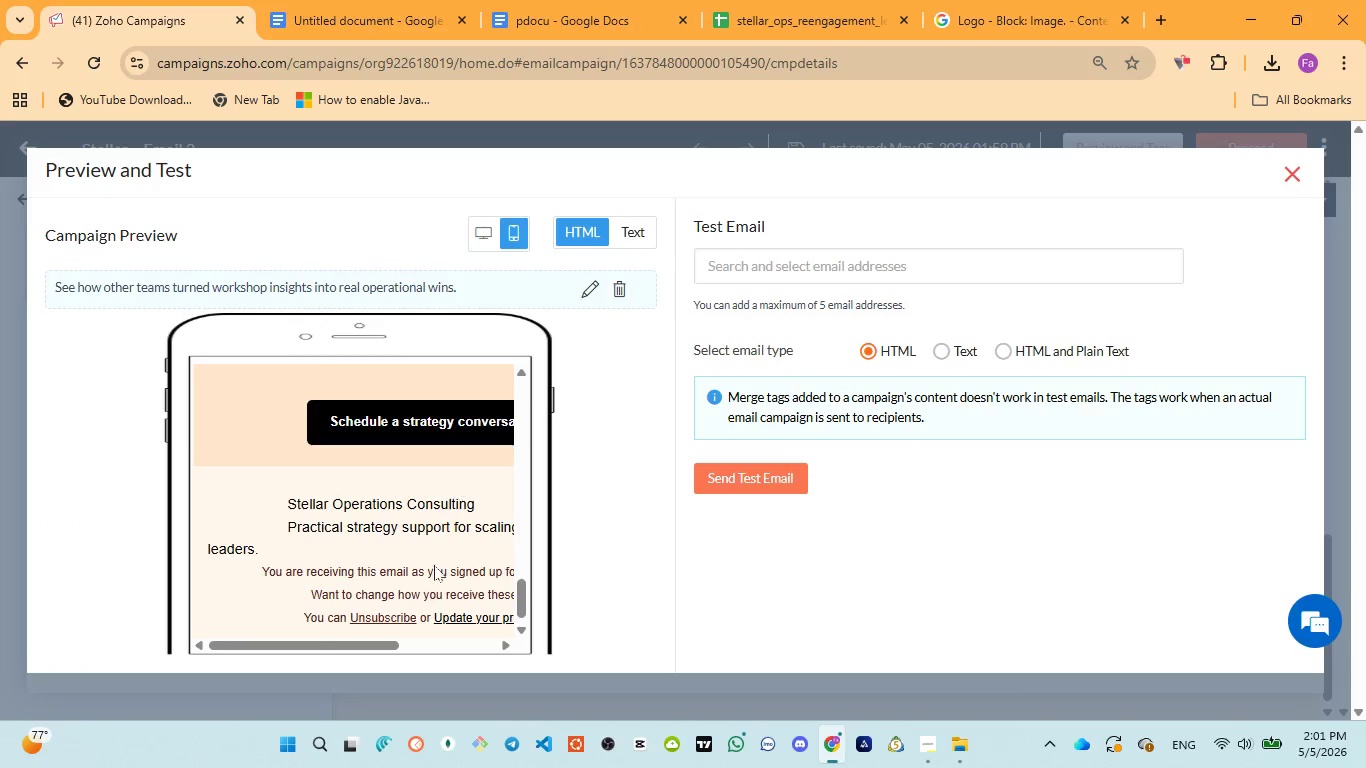 
scroll: coordinate [431, 582], scroll_direction: down, amount: 2.0
 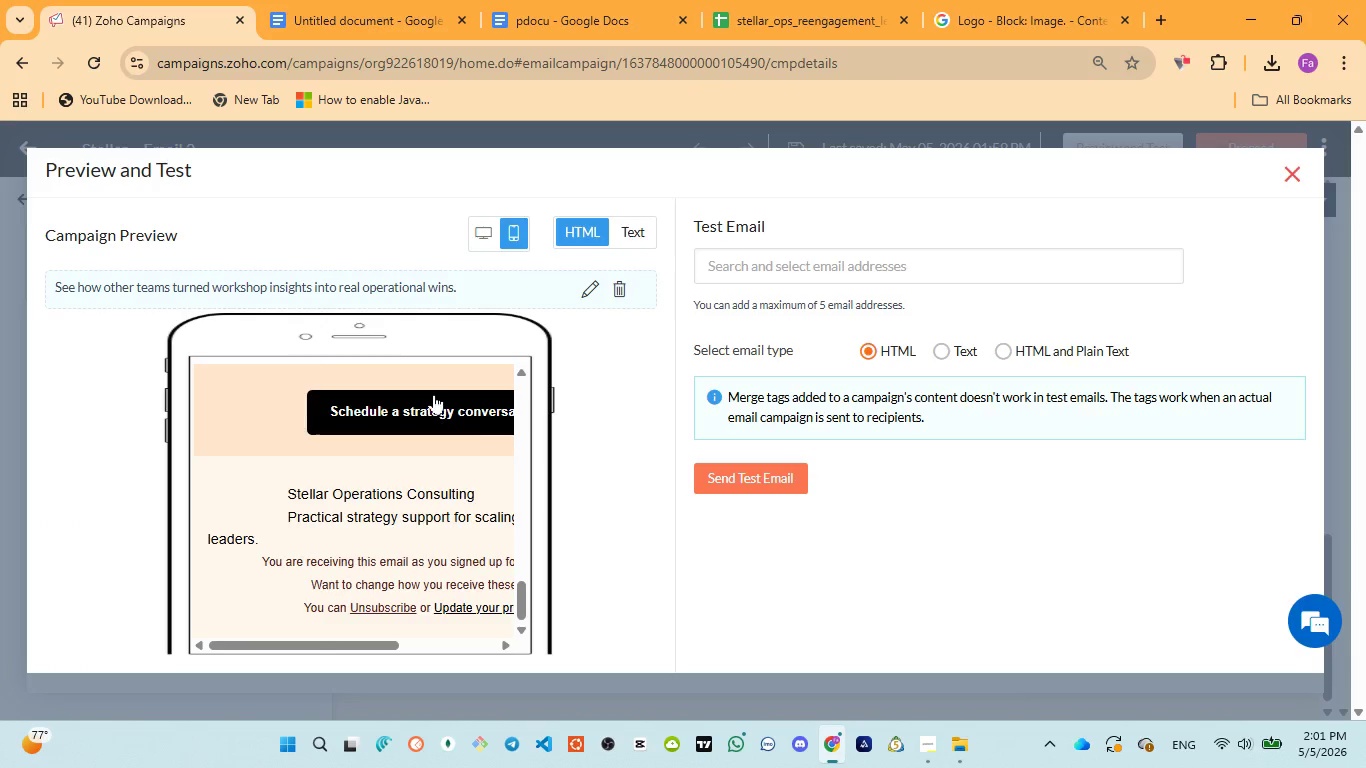 
left_click([434, 394])
 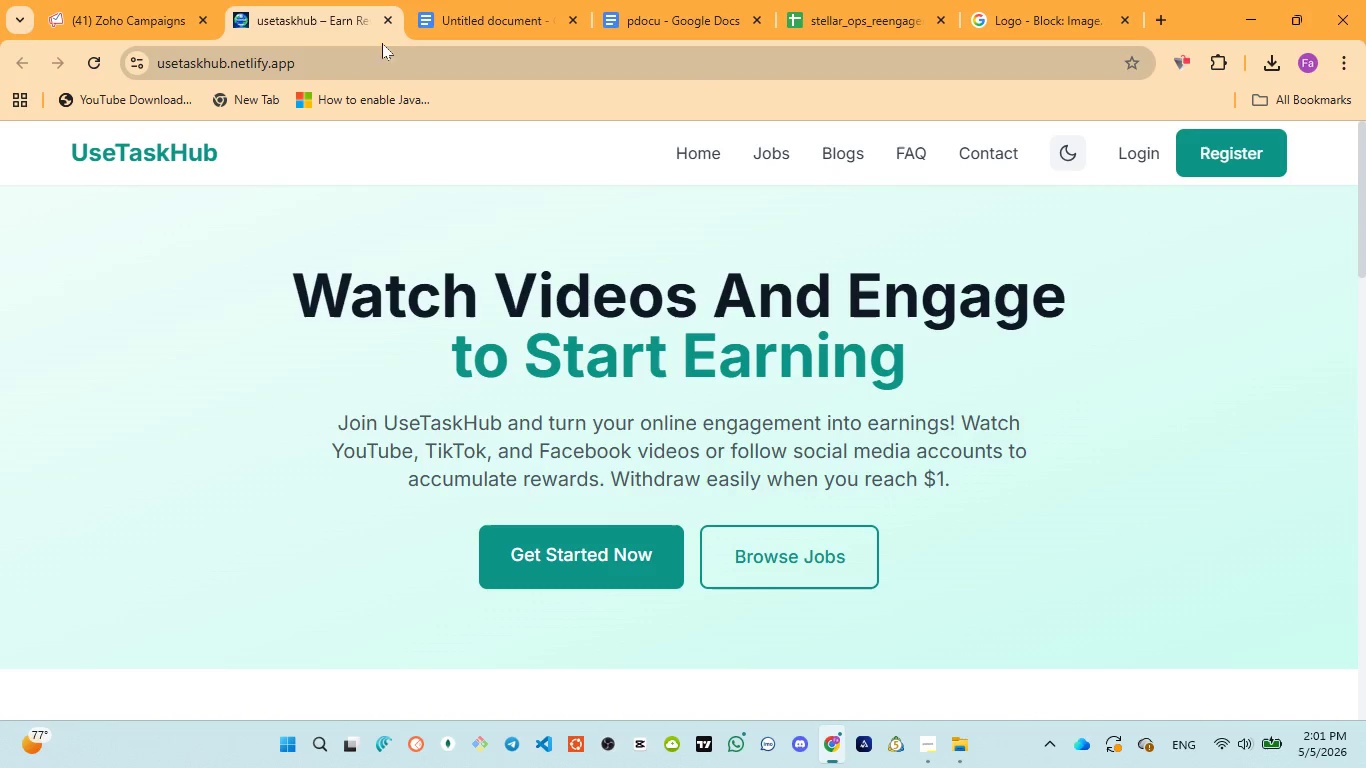 
left_click([389, 21])
 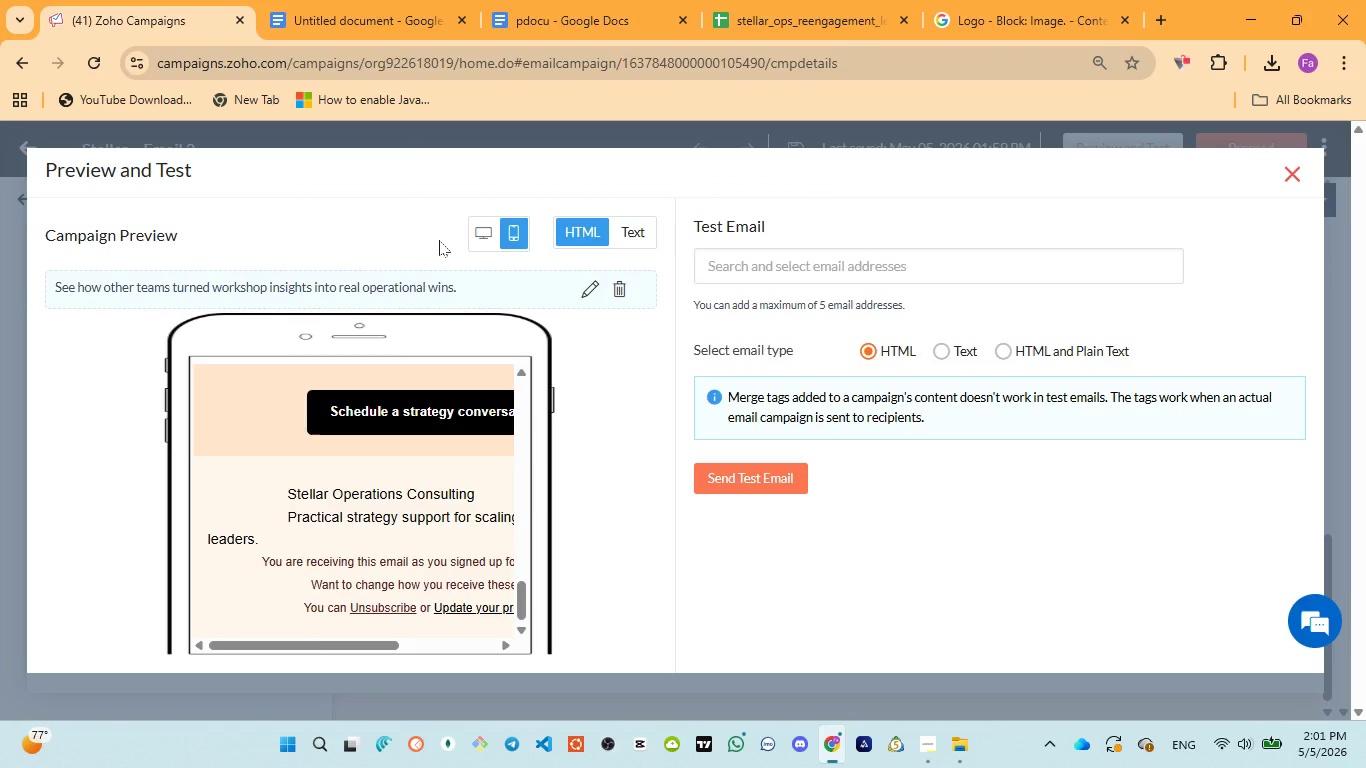 
wait(8.11)
 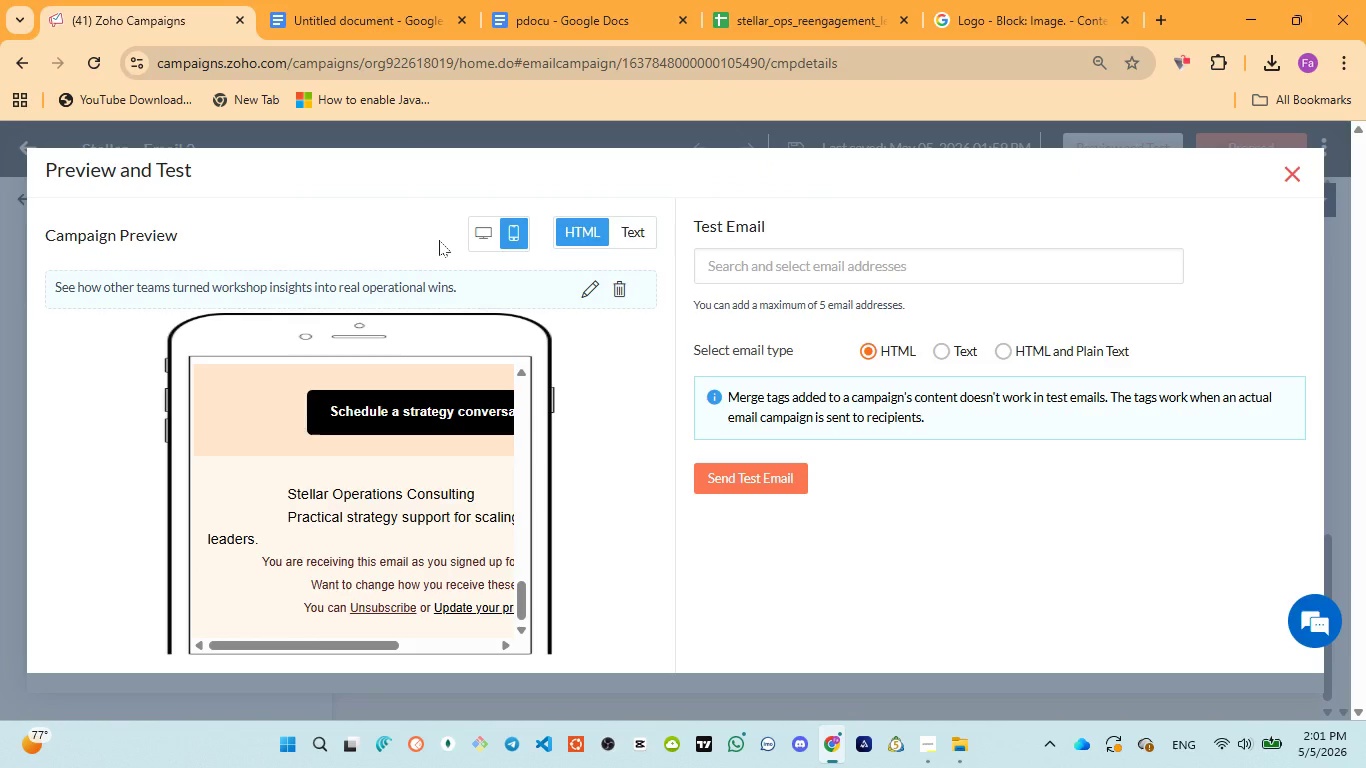 
left_click([1293, 172])
 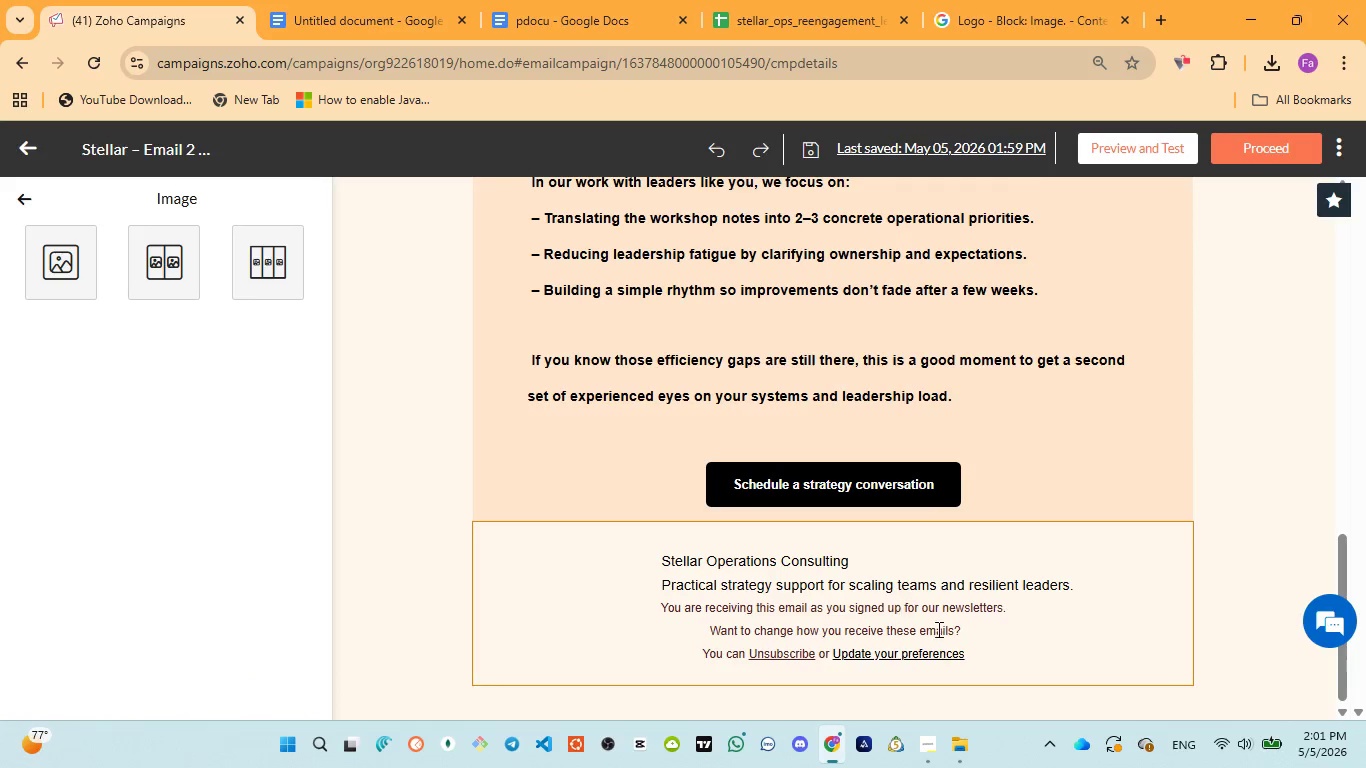 
scroll: coordinate [970, 640], scroll_direction: down, amount: 2.0
 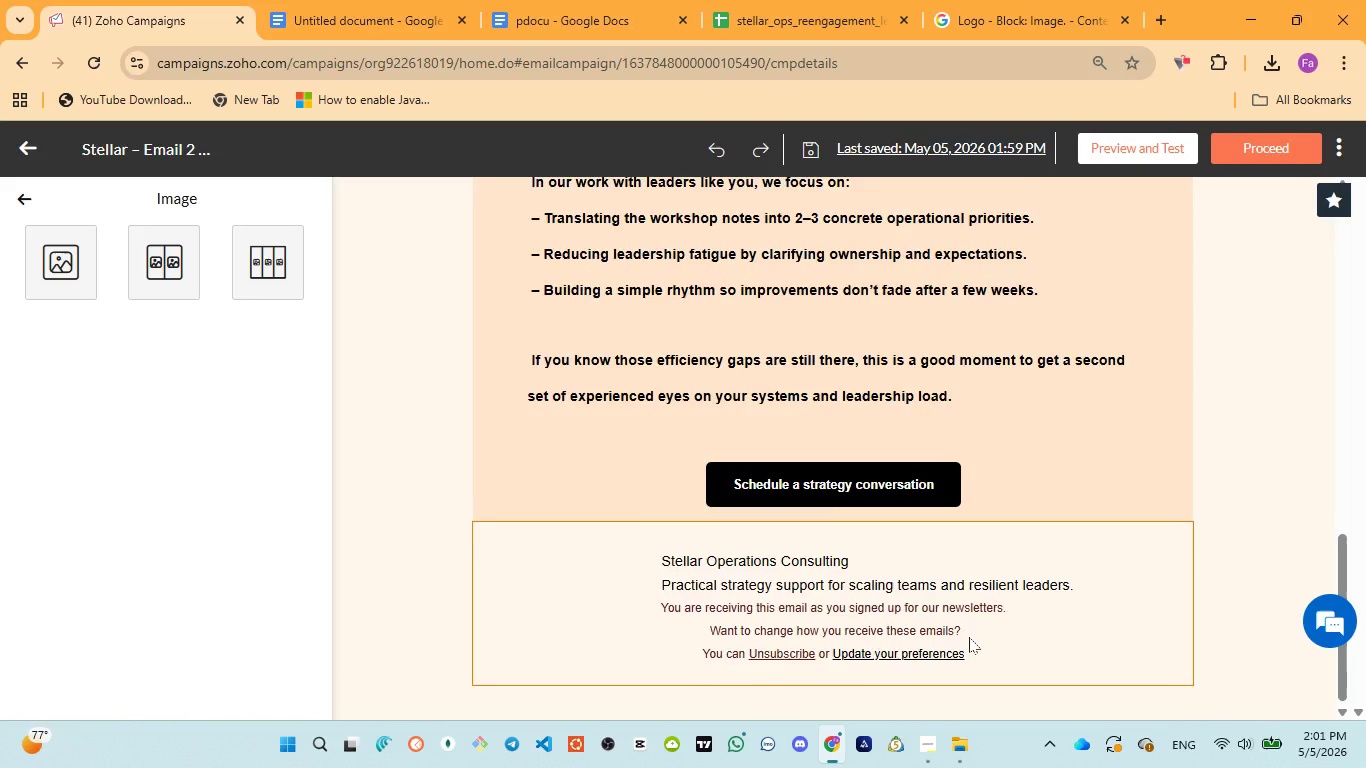 
scroll: coordinate [969, 637], scroll_direction: up, amount: 2.0
 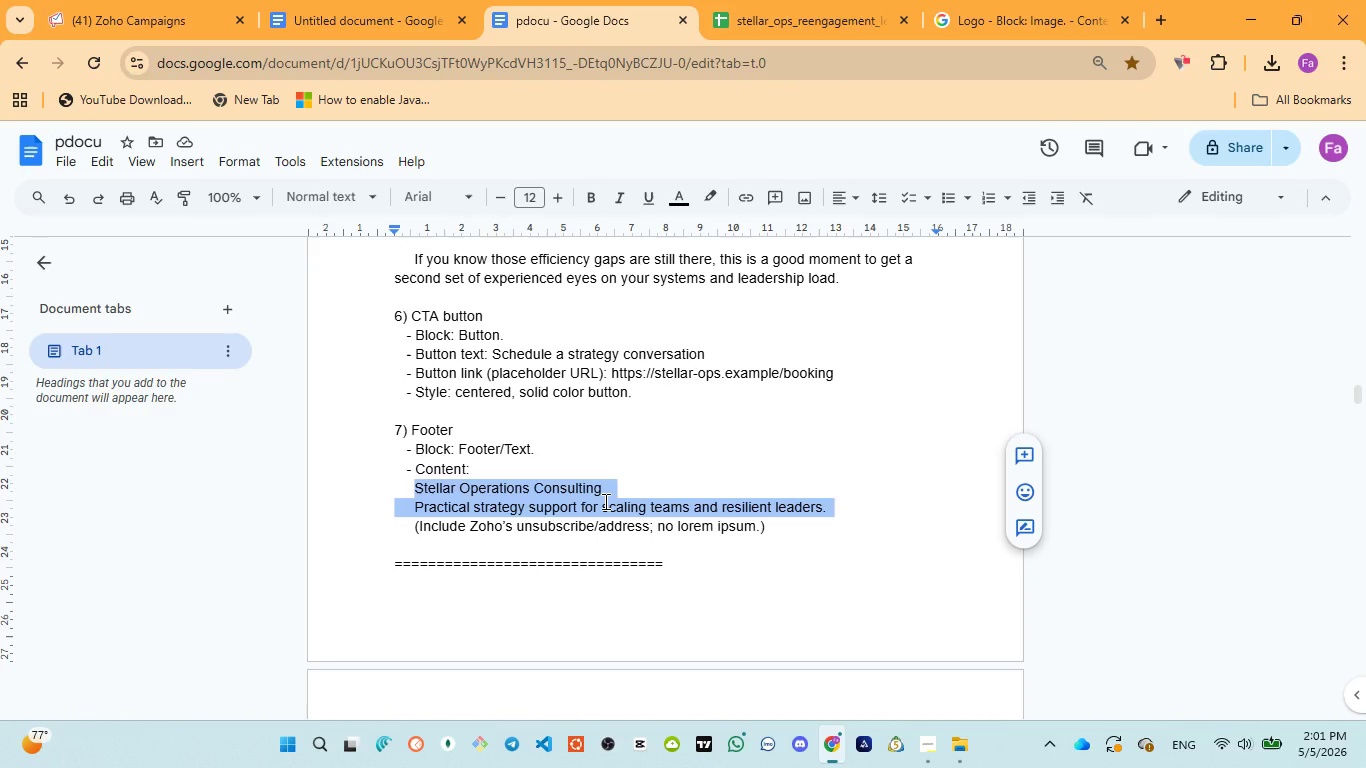 
scroll: coordinate [605, 502], scroll_direction: down, amount: 2.0
 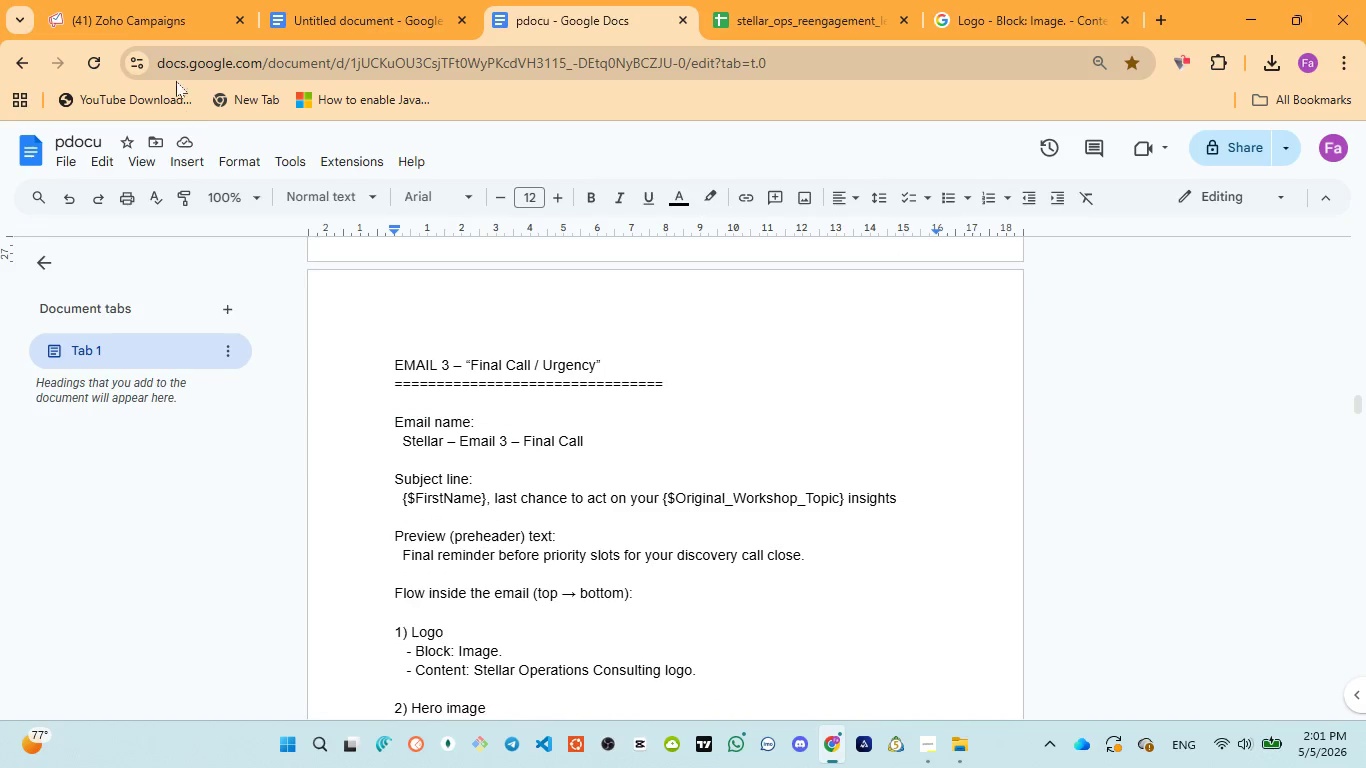 
left_click([155, 24])
 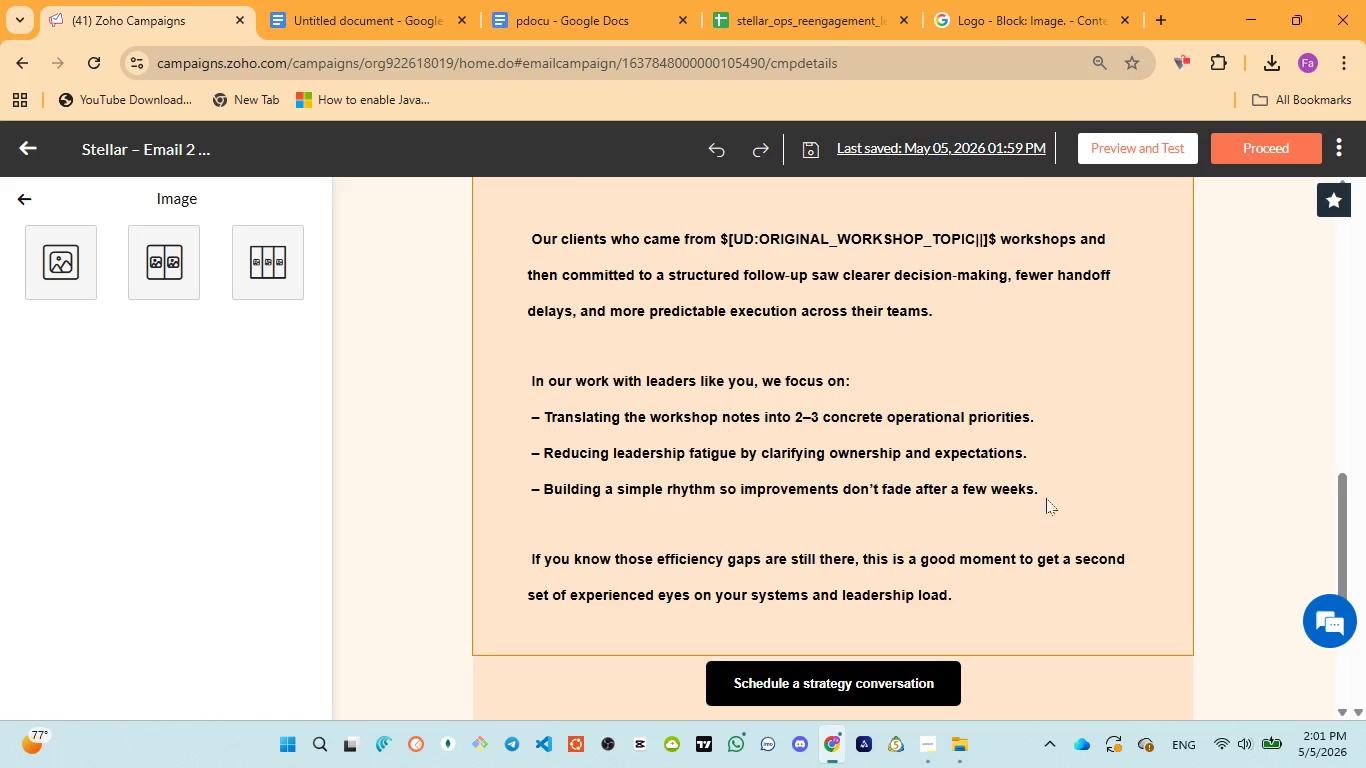 
scroll: coordinate [1090, 510], scroll_direction: up, amount: 16.0
 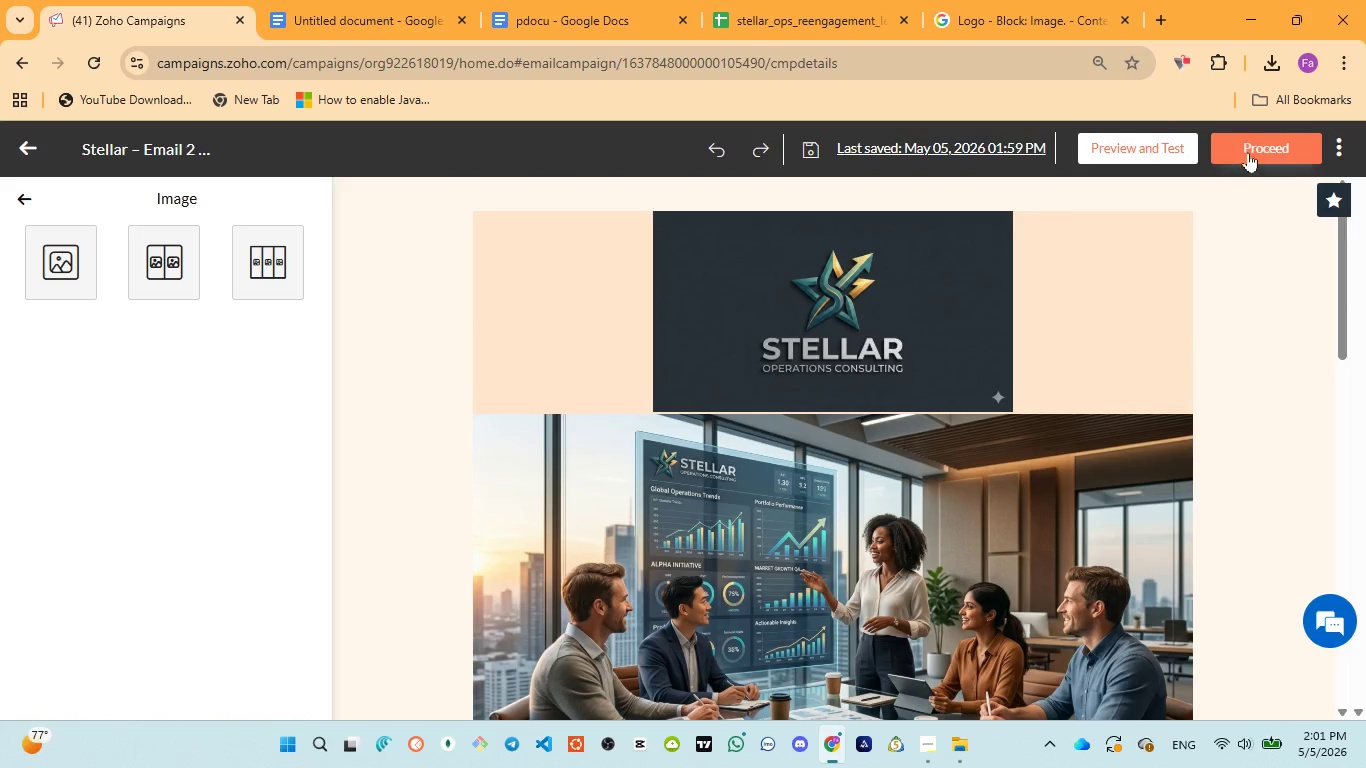 
left_click([1258, 141])
 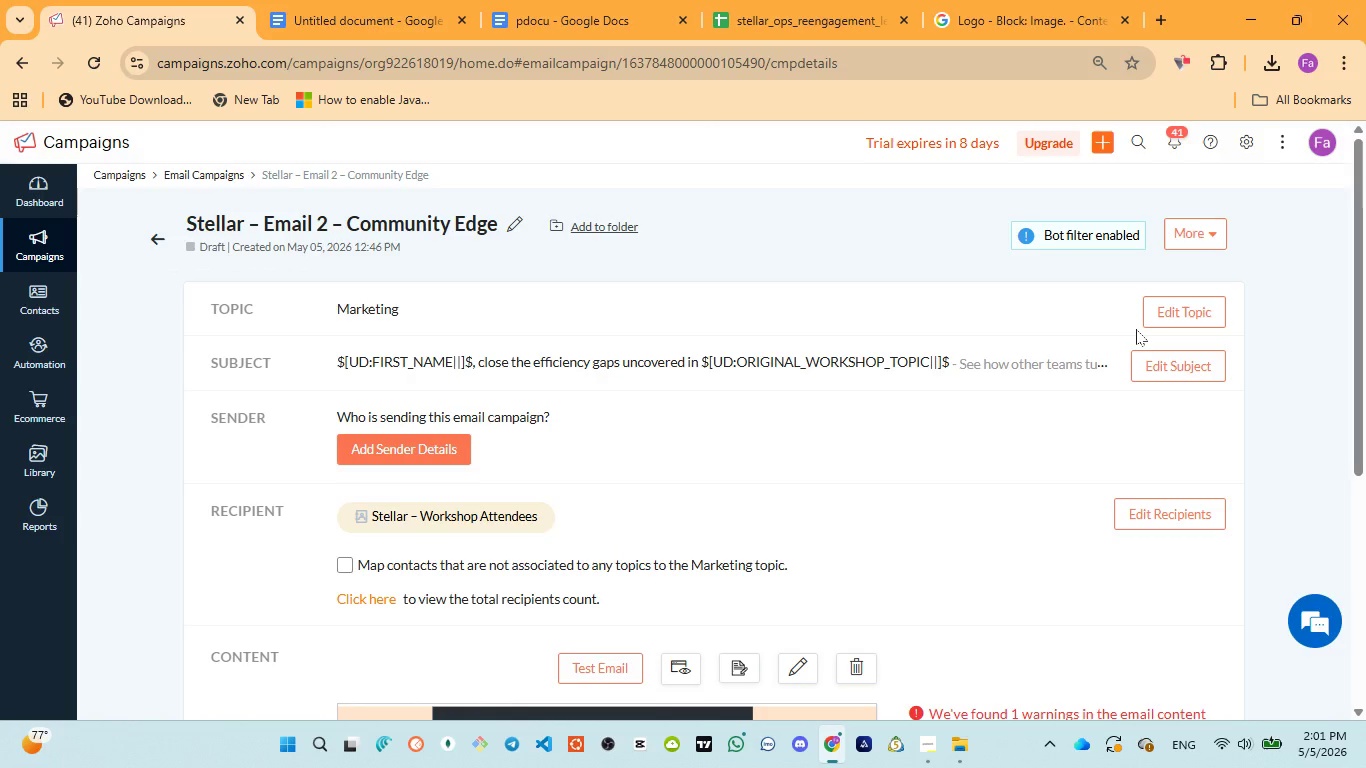 
wait(18.22)
 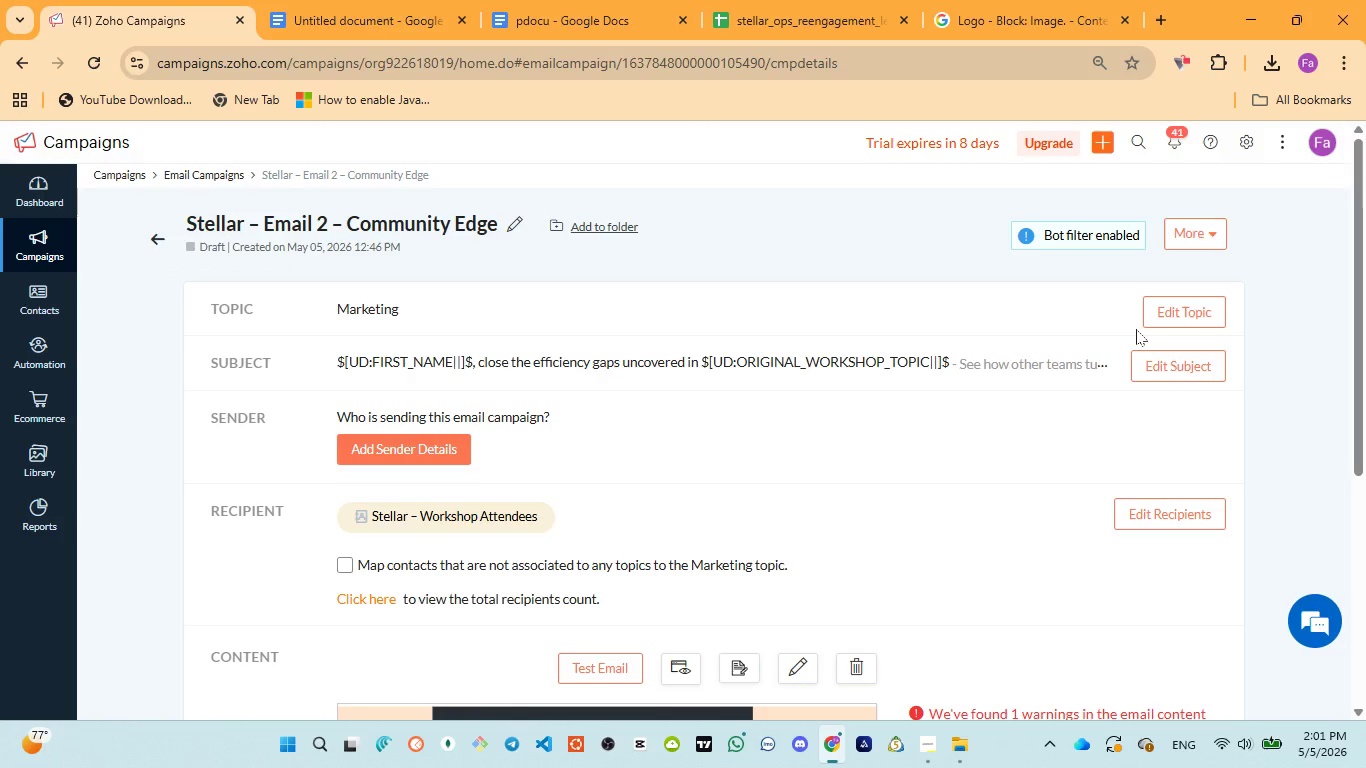 
left_click([155, 246])
 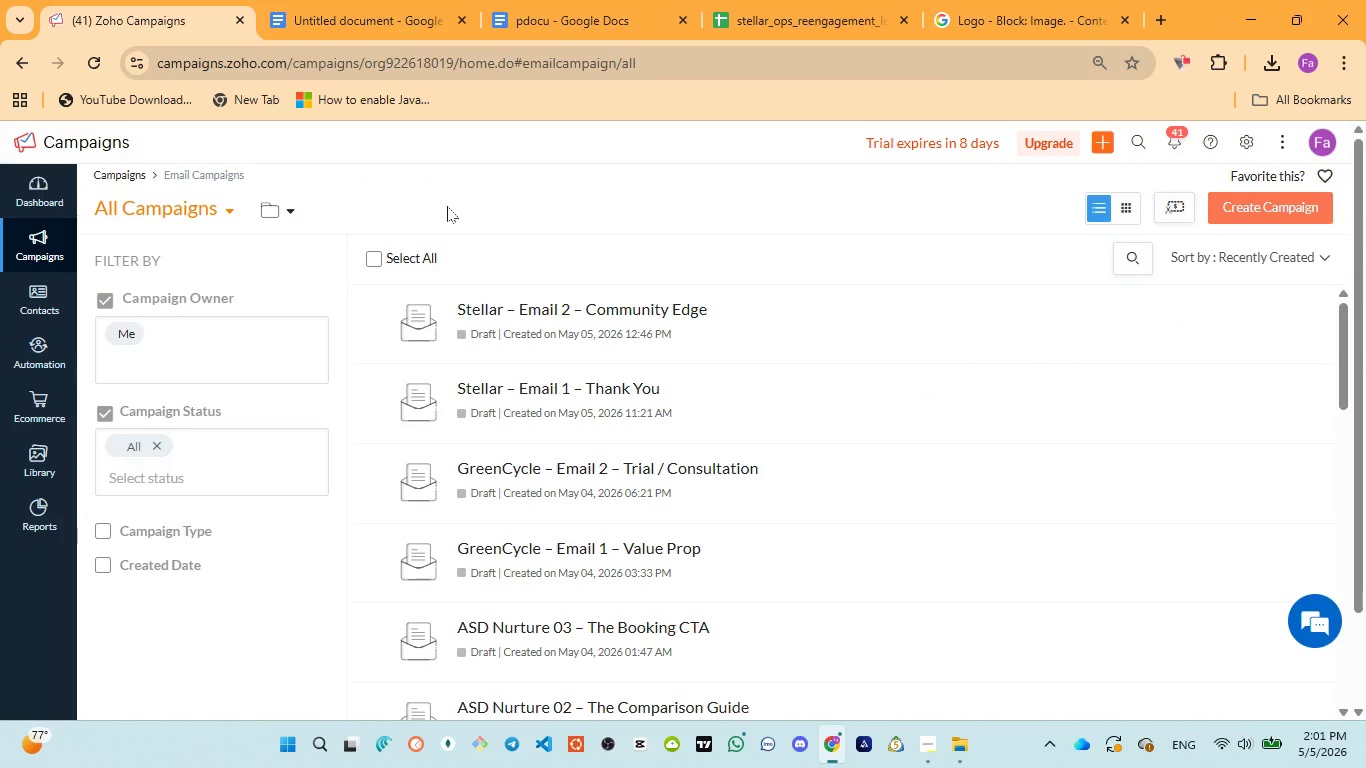 
wait(18.36)
 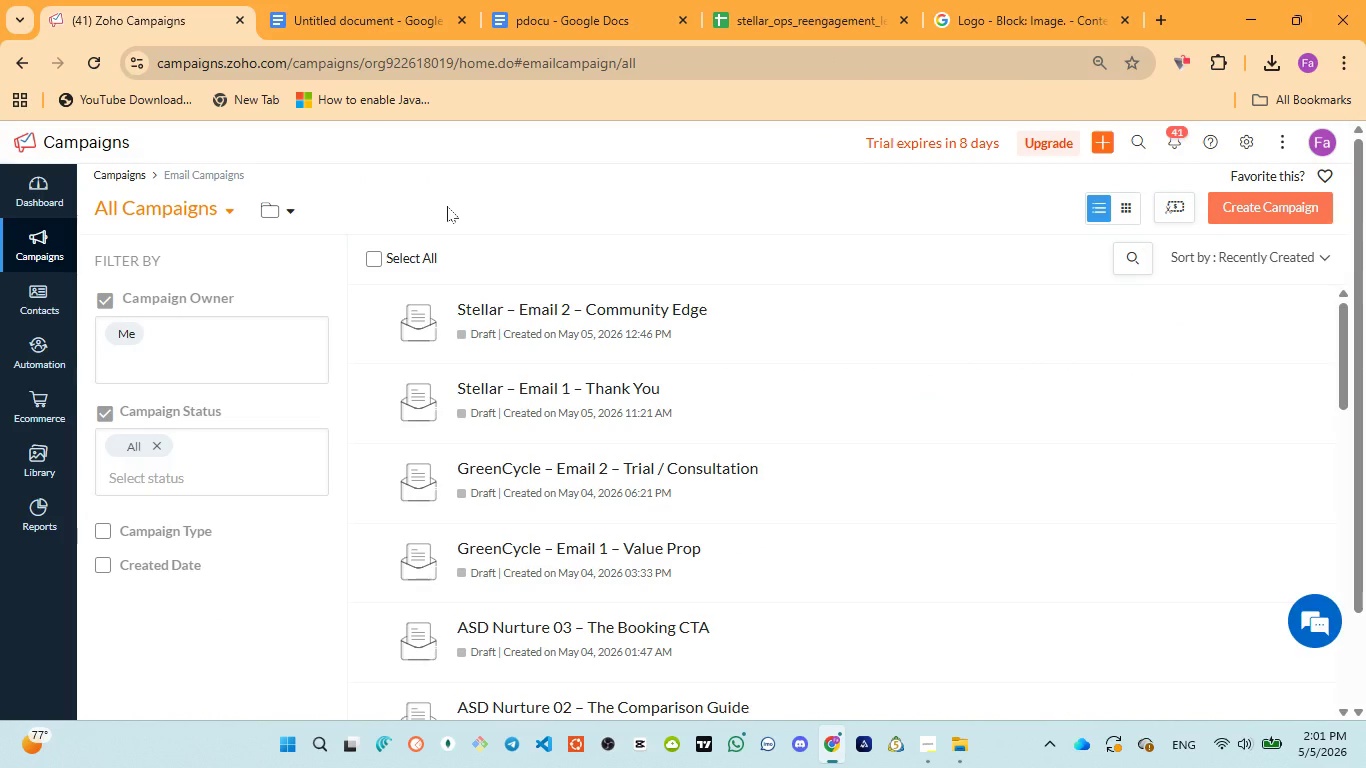 
left_click([583, 26])
 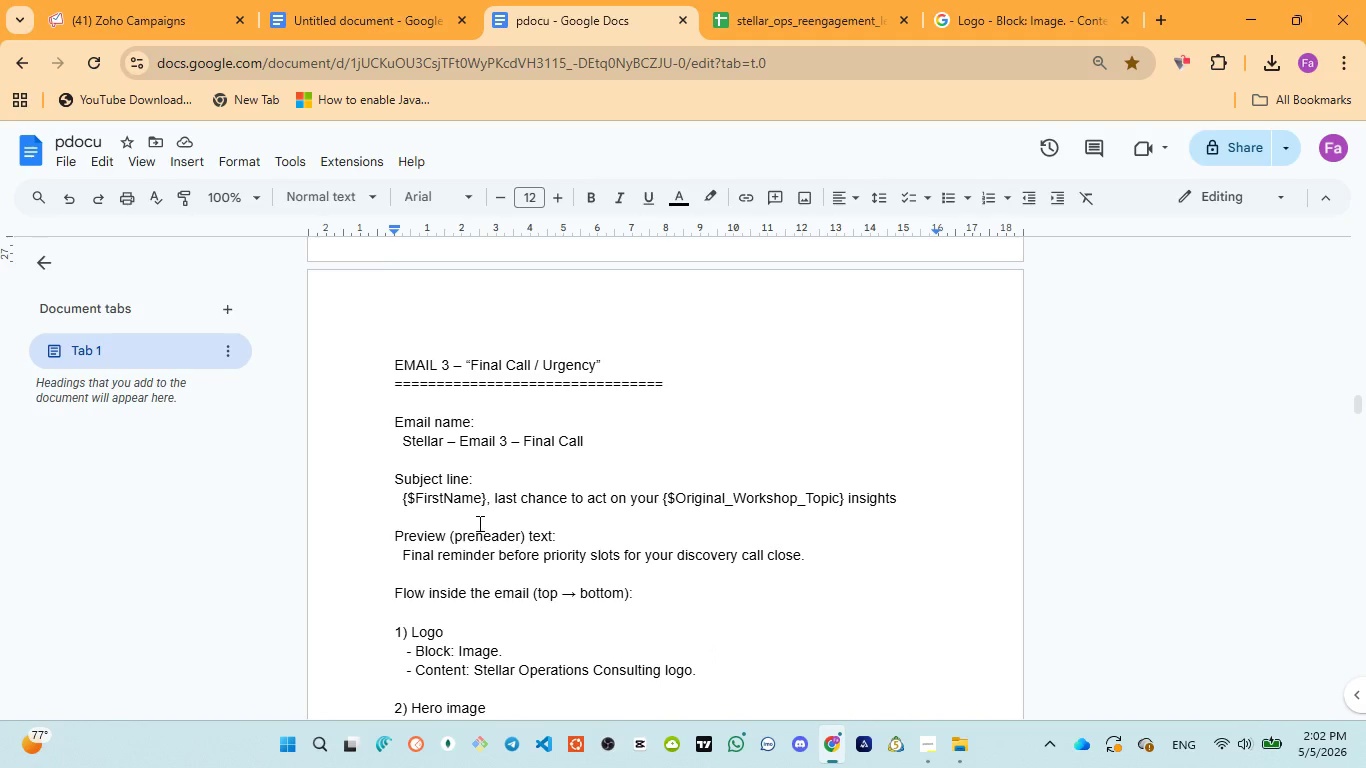 
scroll: coordinate [478, 523], scroll_direction: down, amount: 1.0
 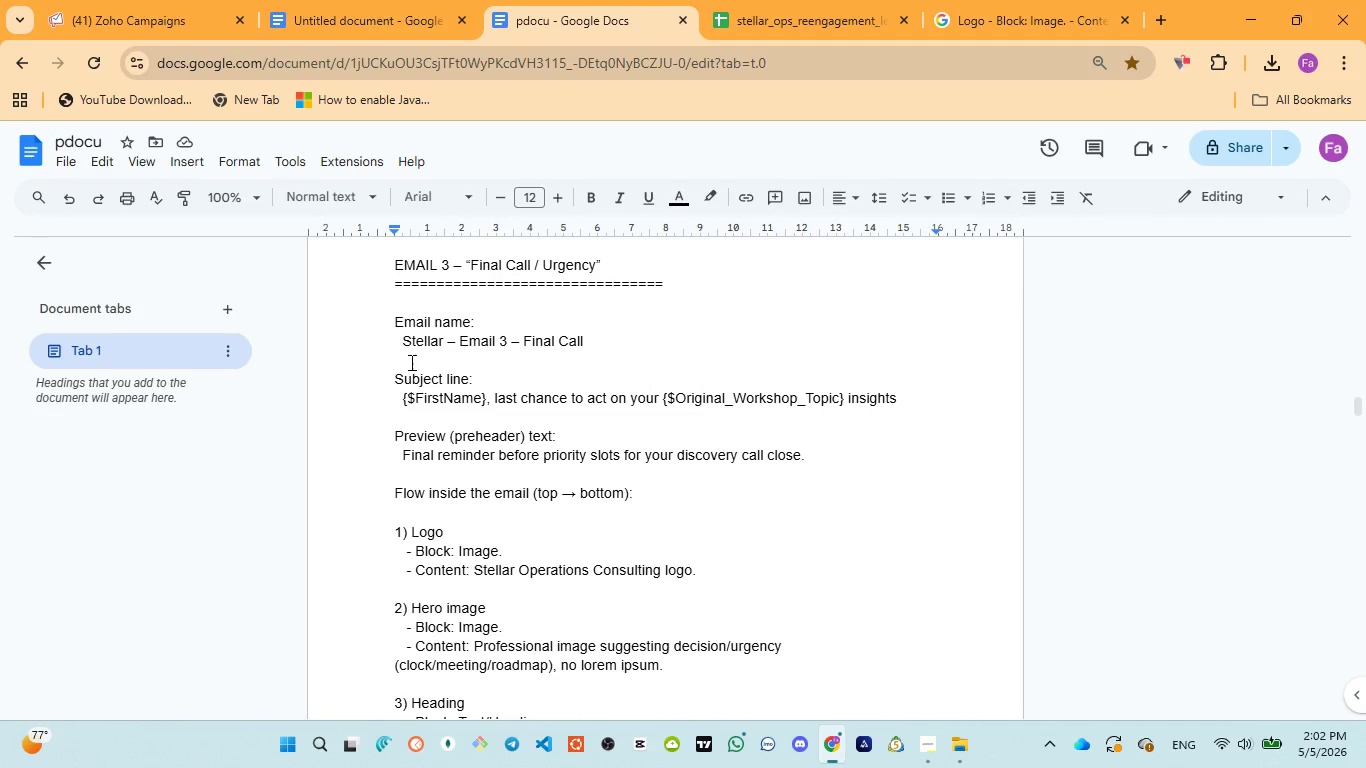 
left_click_drag(start_coordinate=[405, 348], to_coordinate=[588, 339])
 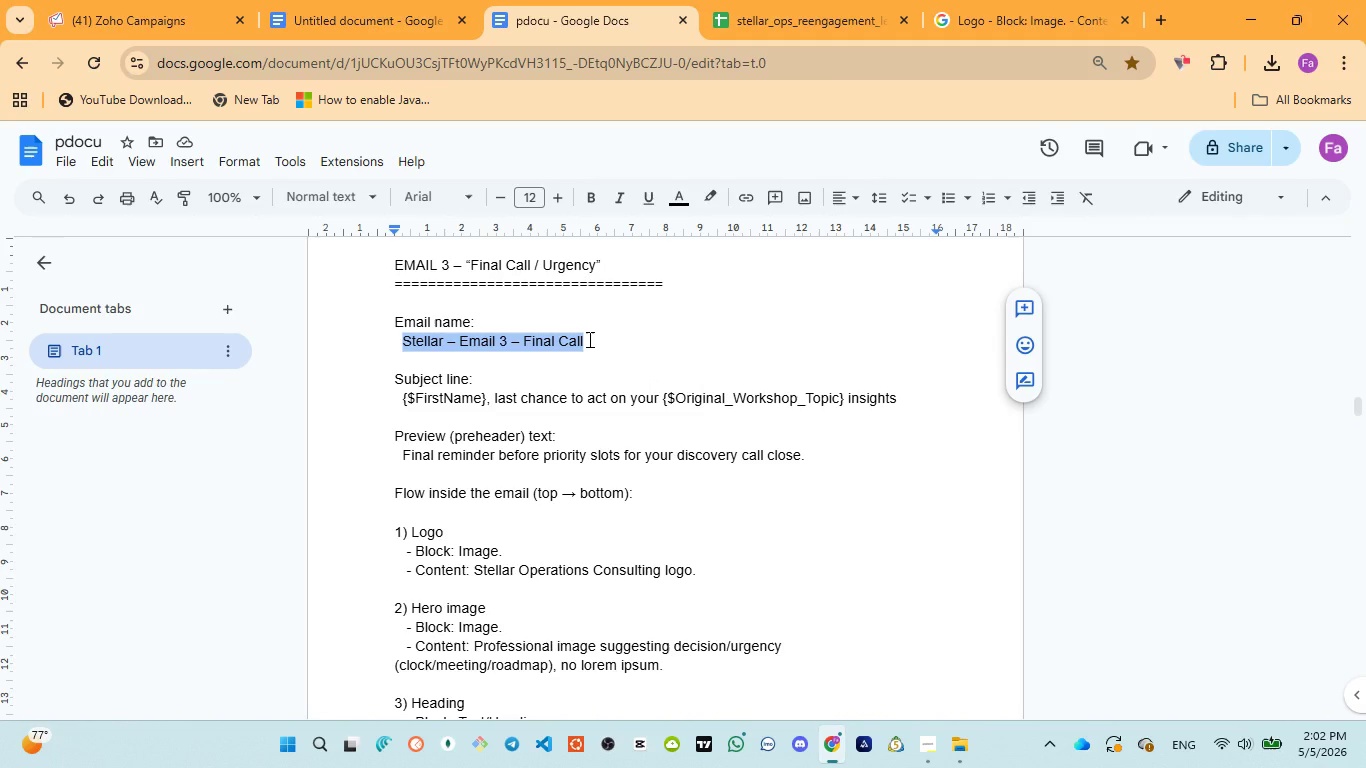 
key(Control+C)
 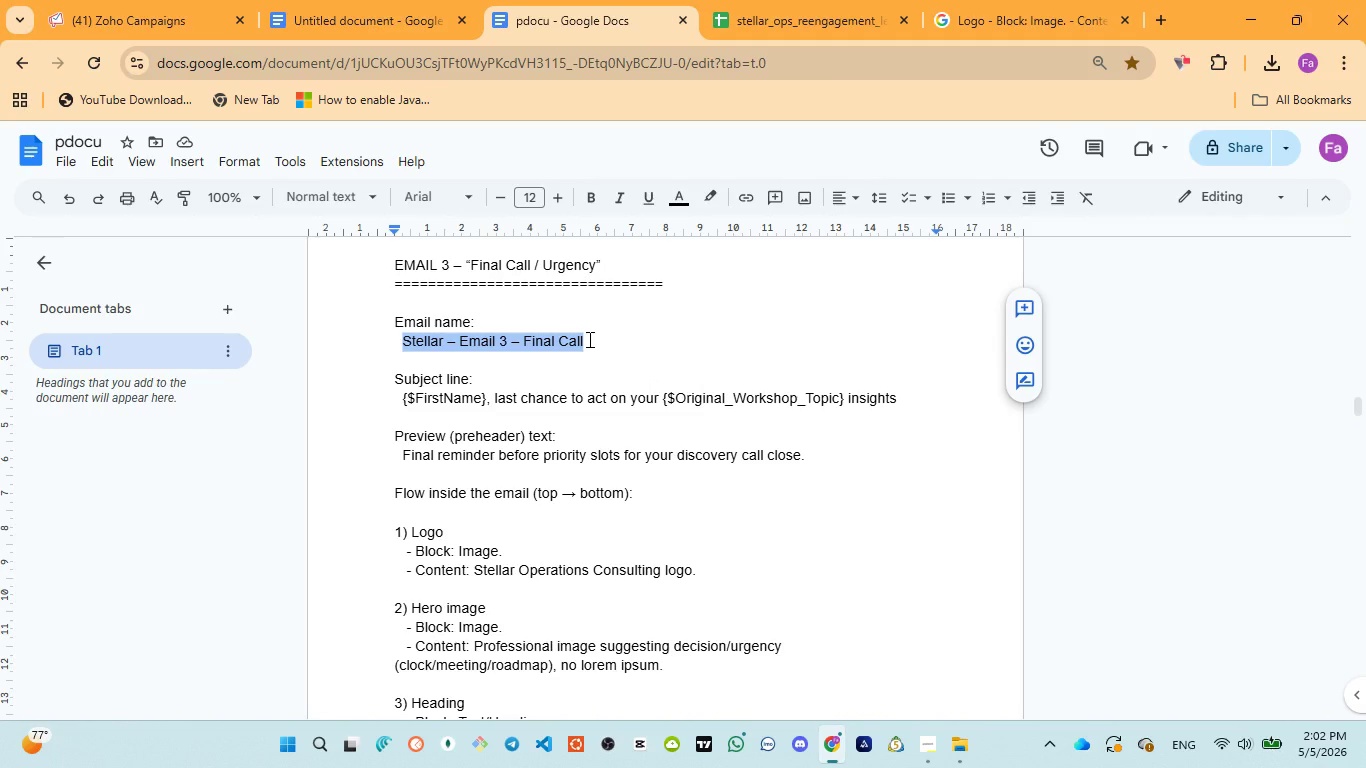 
key(Control+C)
 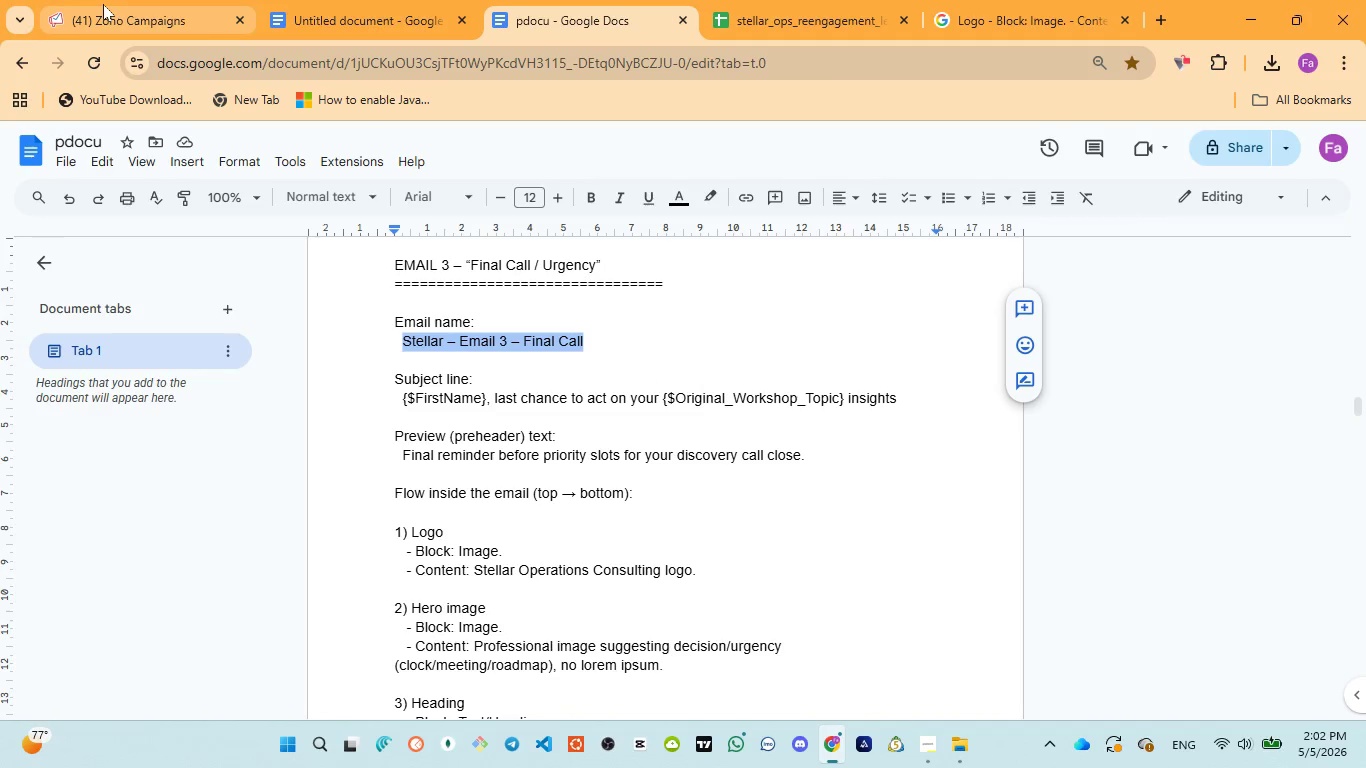 
left_click([103, 4])
 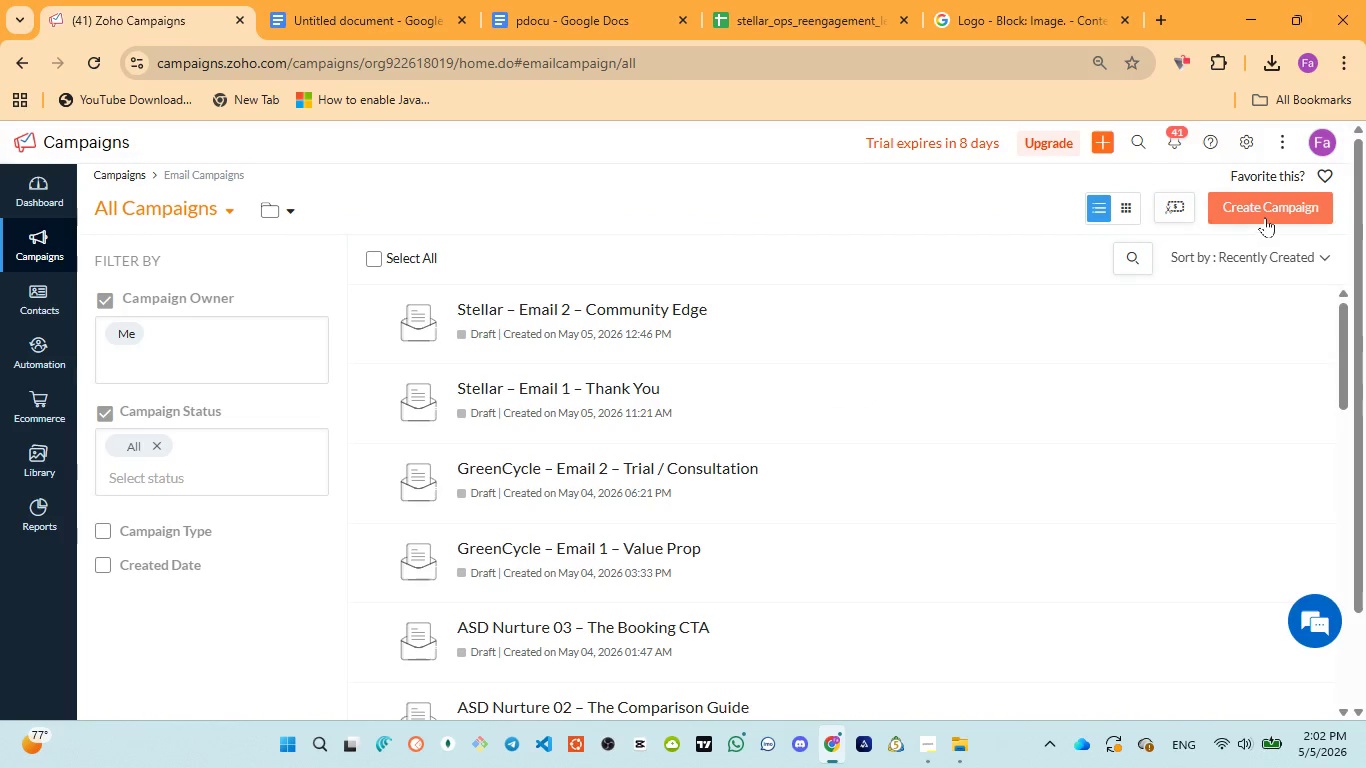 
left_click([1268, 210])
 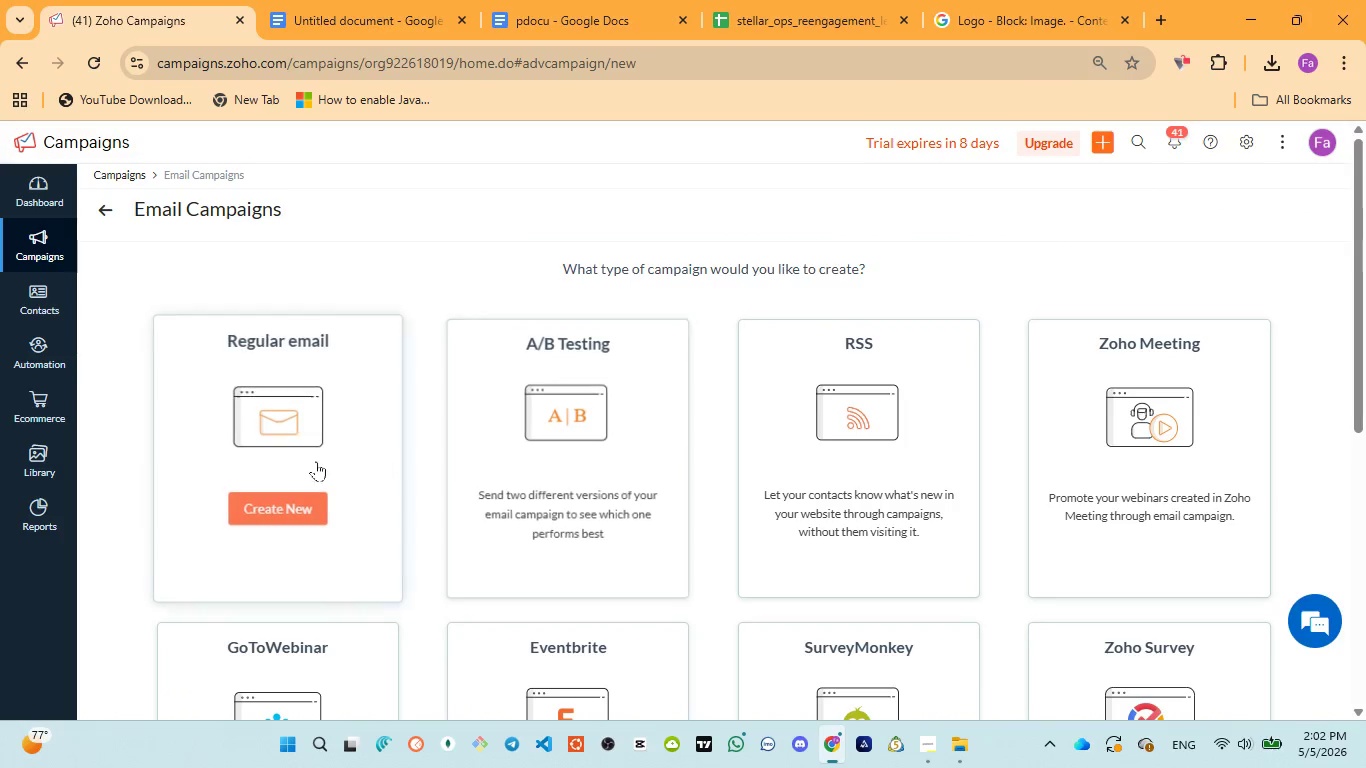 
left_click([303, 508])
 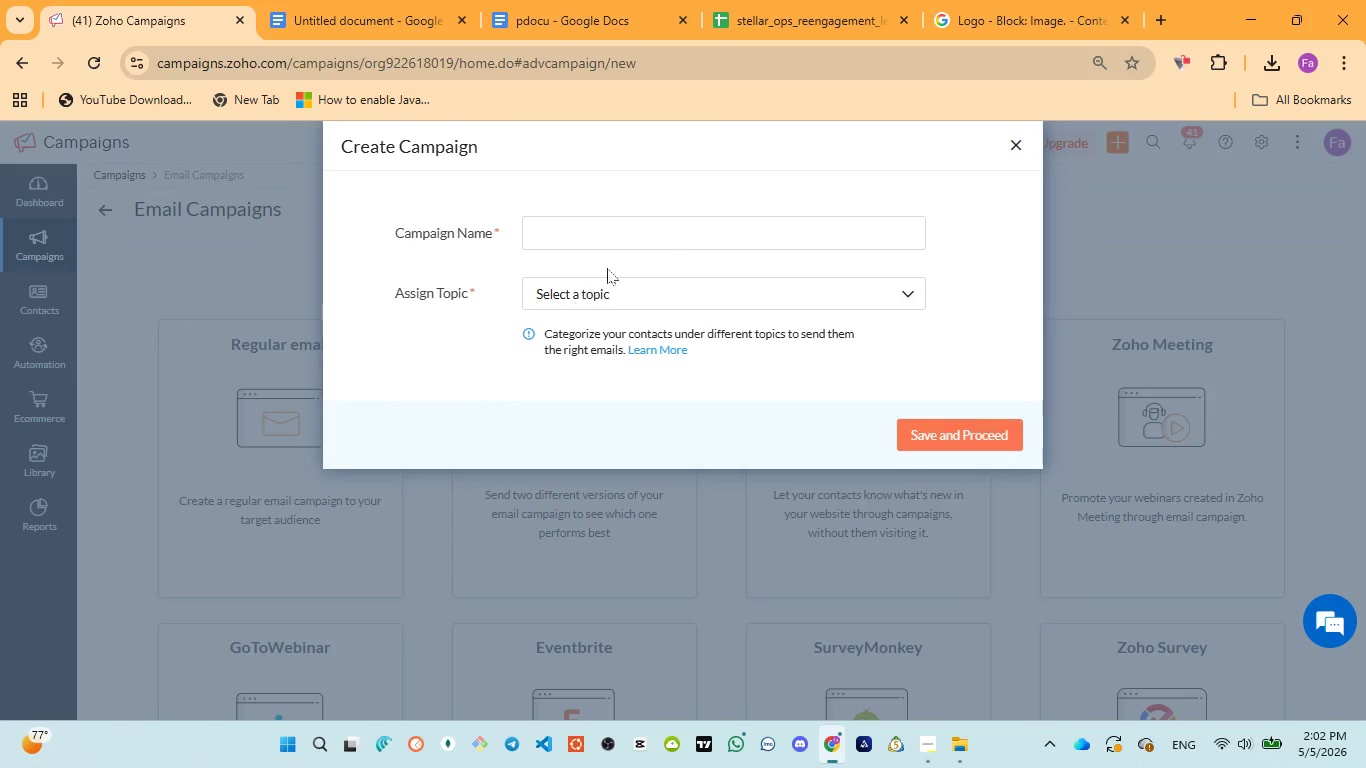 
left_click([629, 240])
 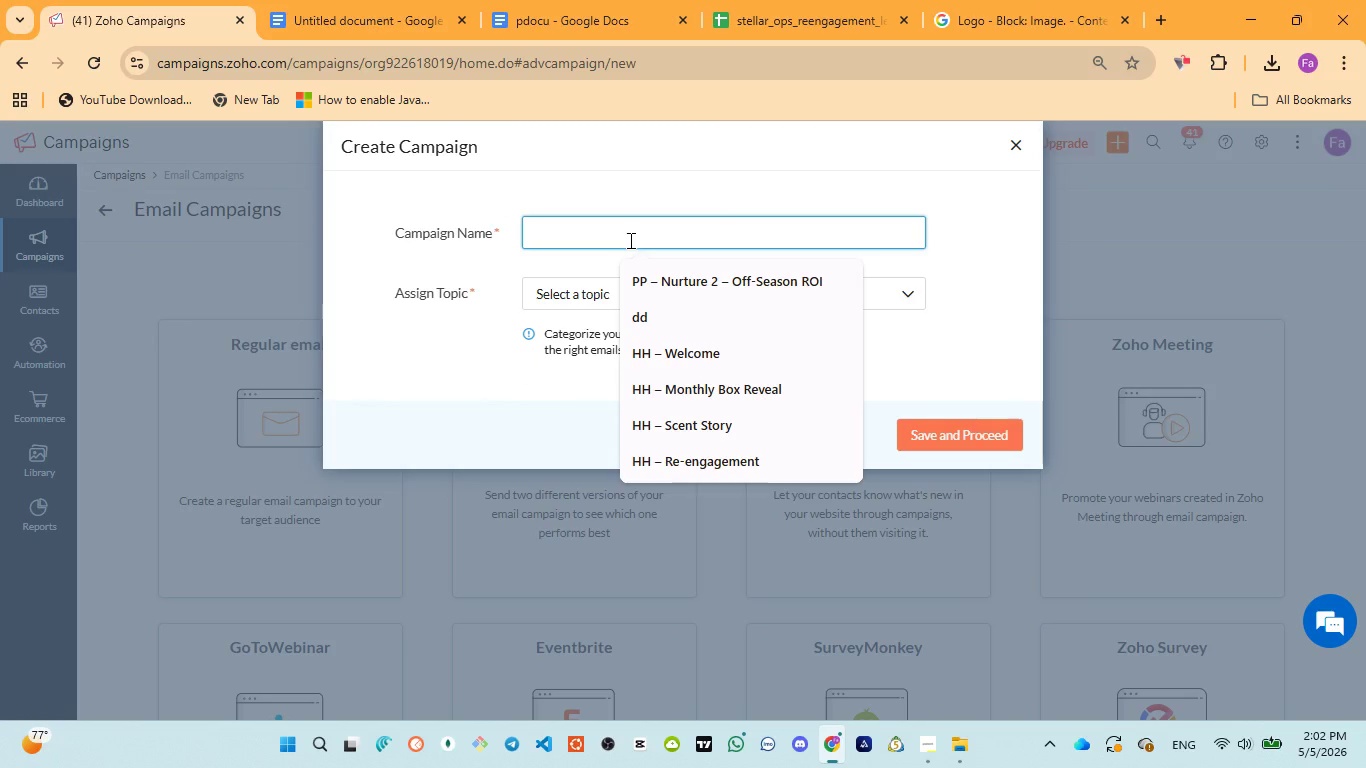 
type(Stellar - Email 3 - )
 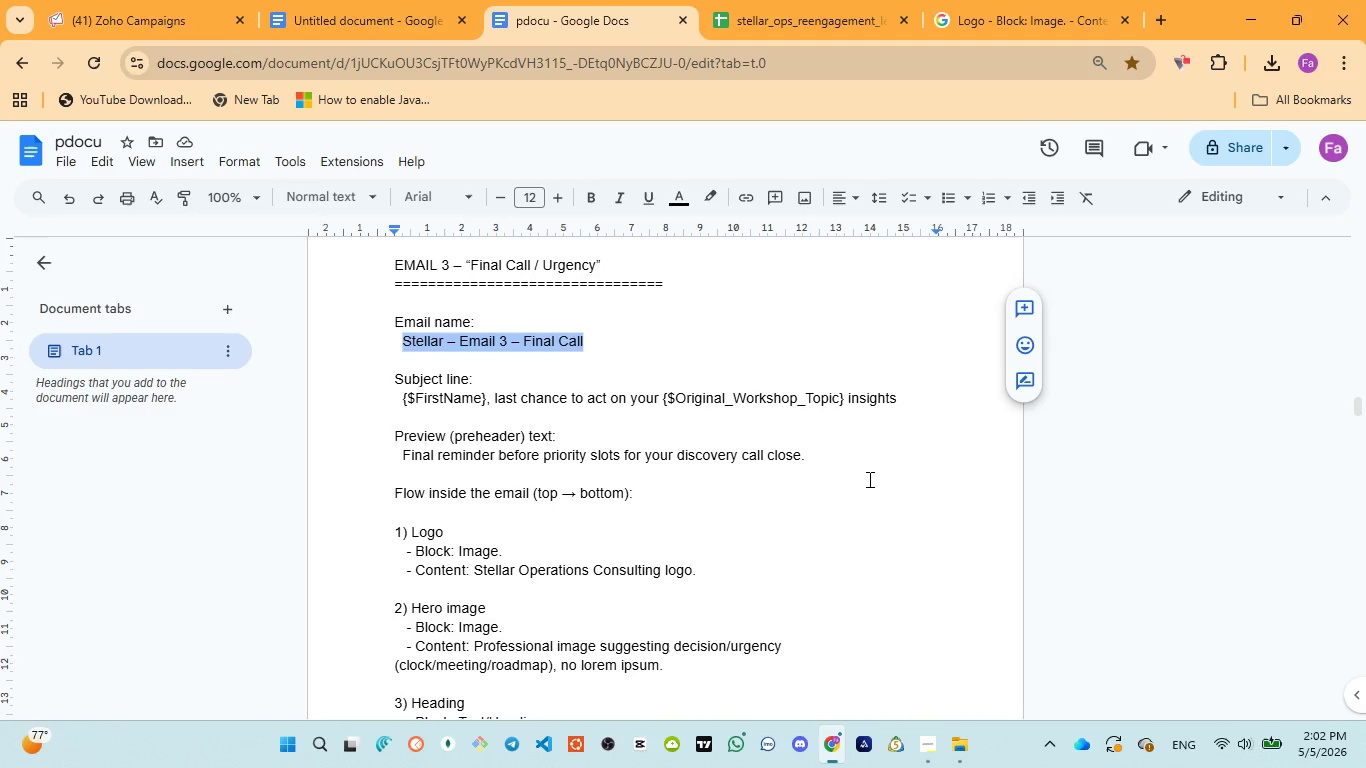 
wait(5.91)
 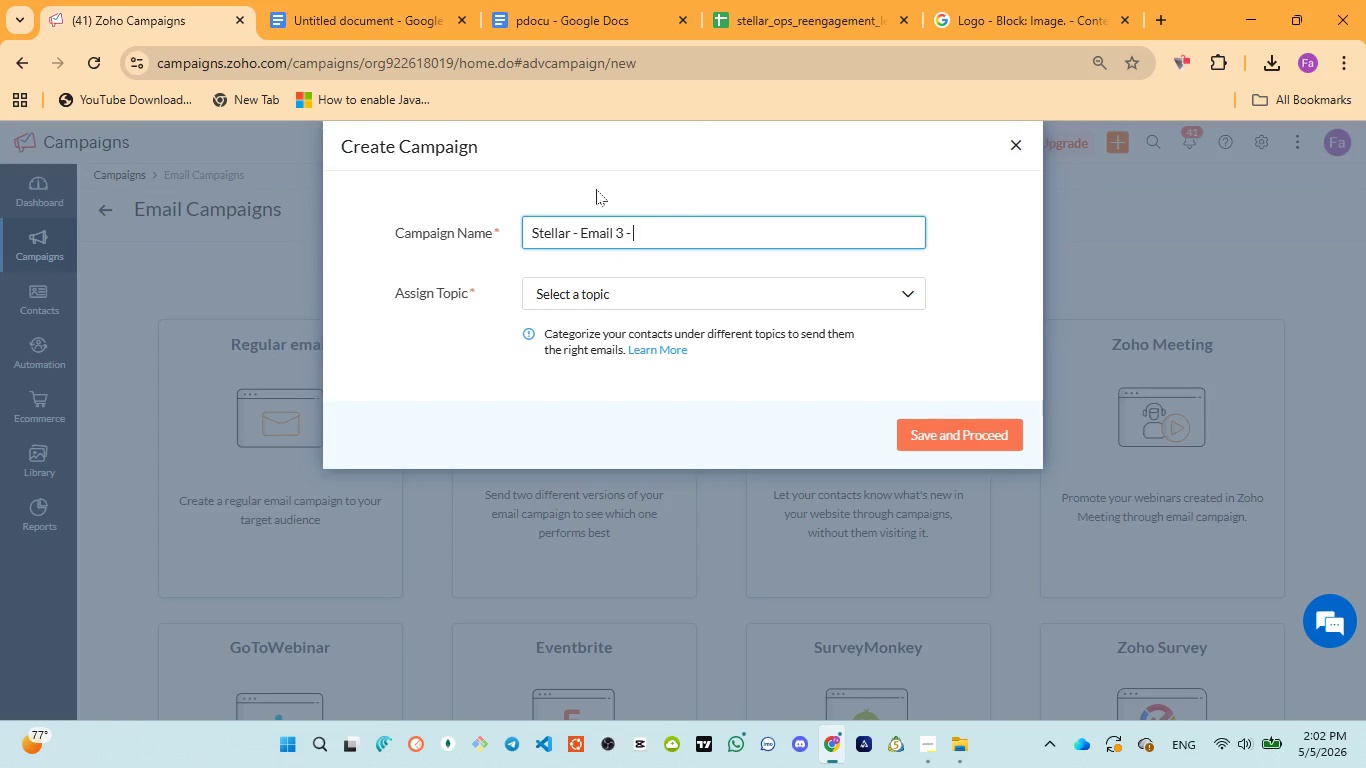 
left_click([124, 18])
 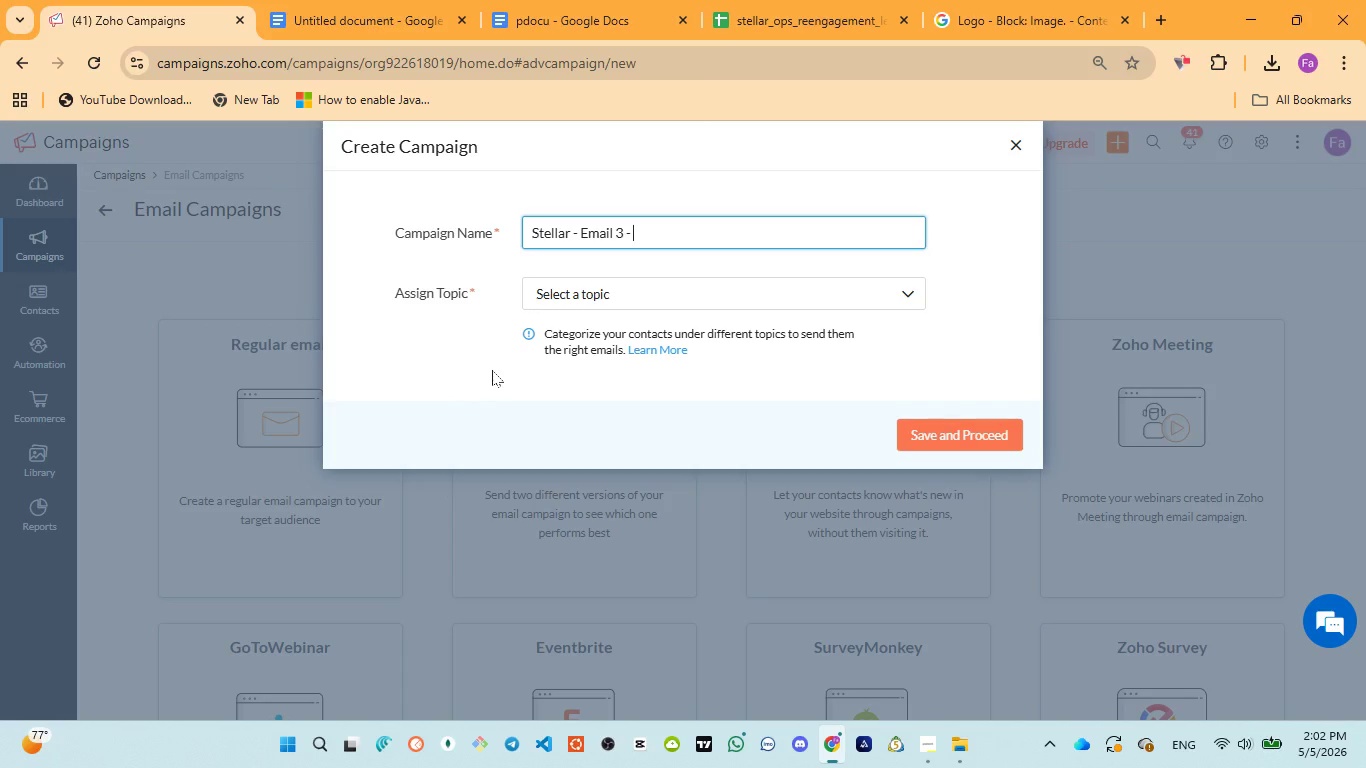 
type(Final call)
 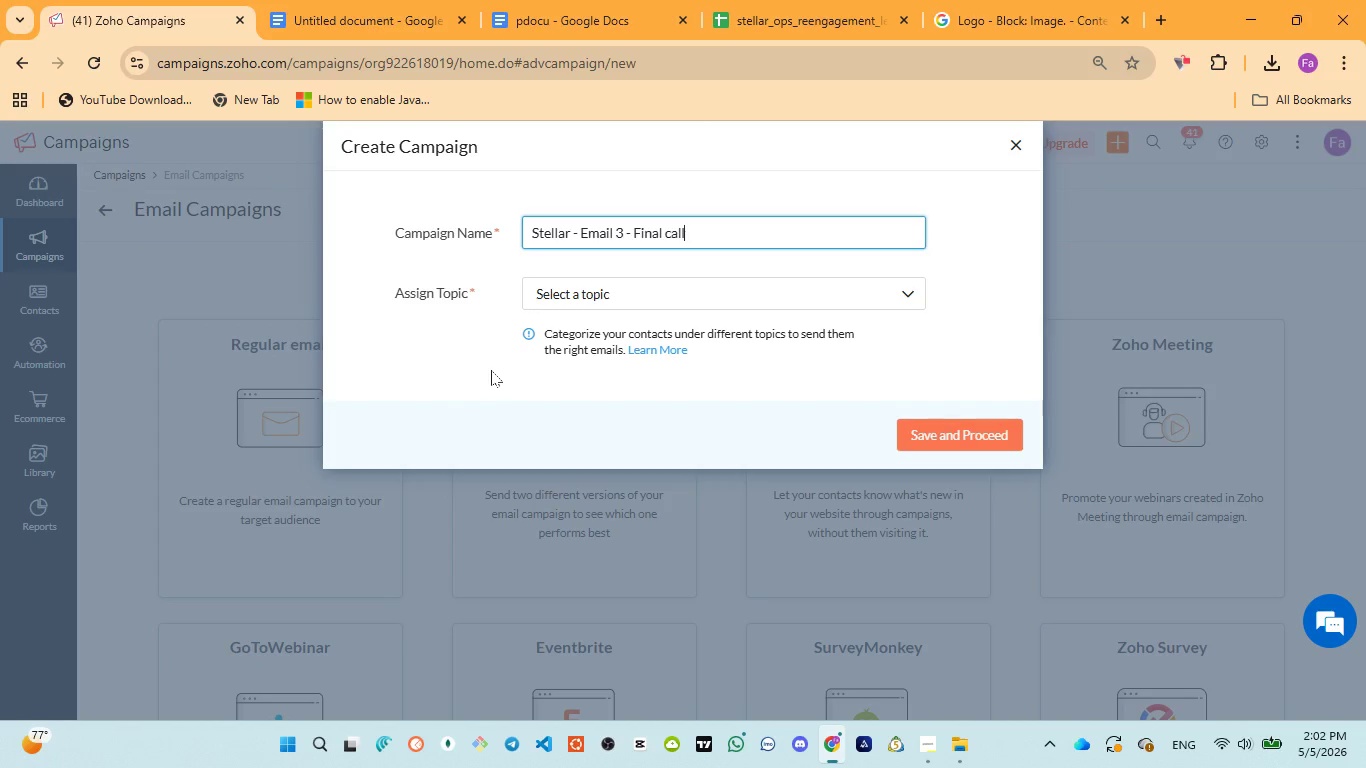 
key(Control+ControlLeft)
 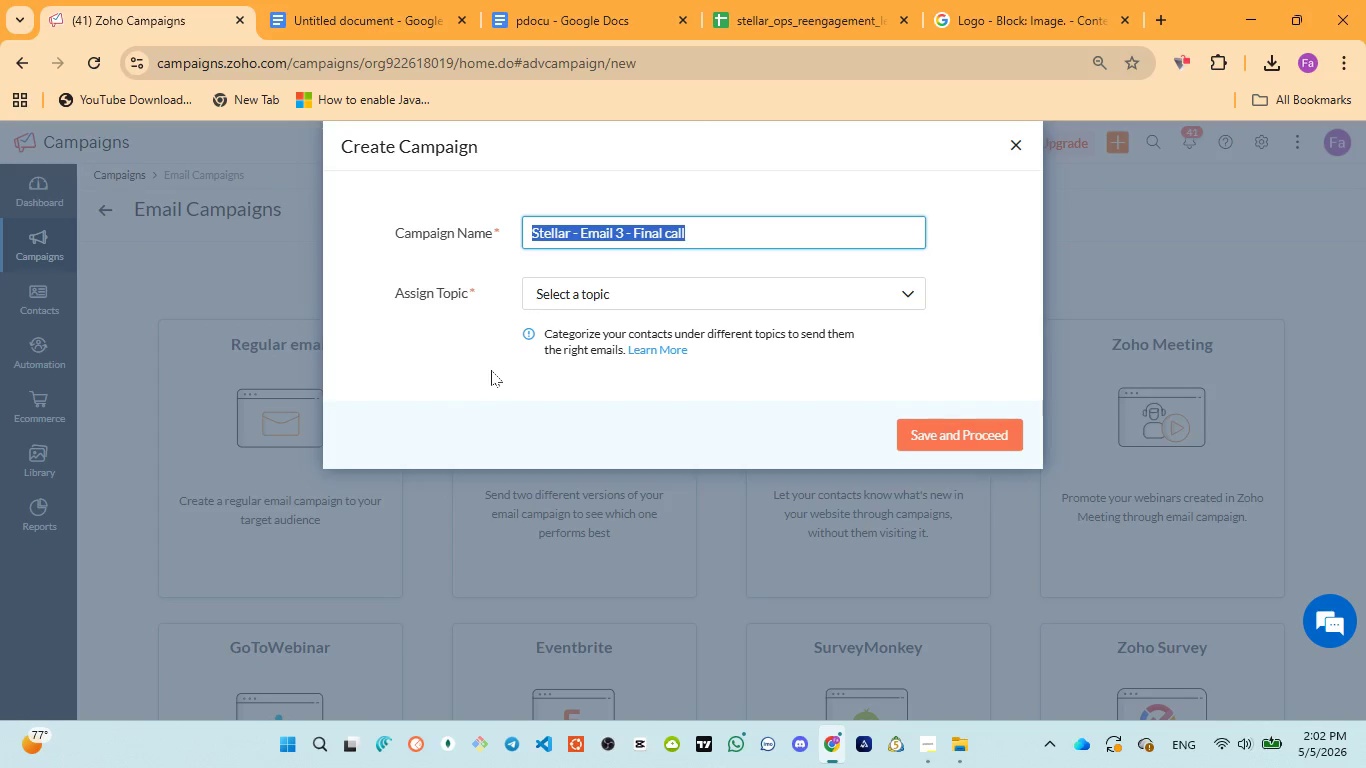 
key(Control+A)
 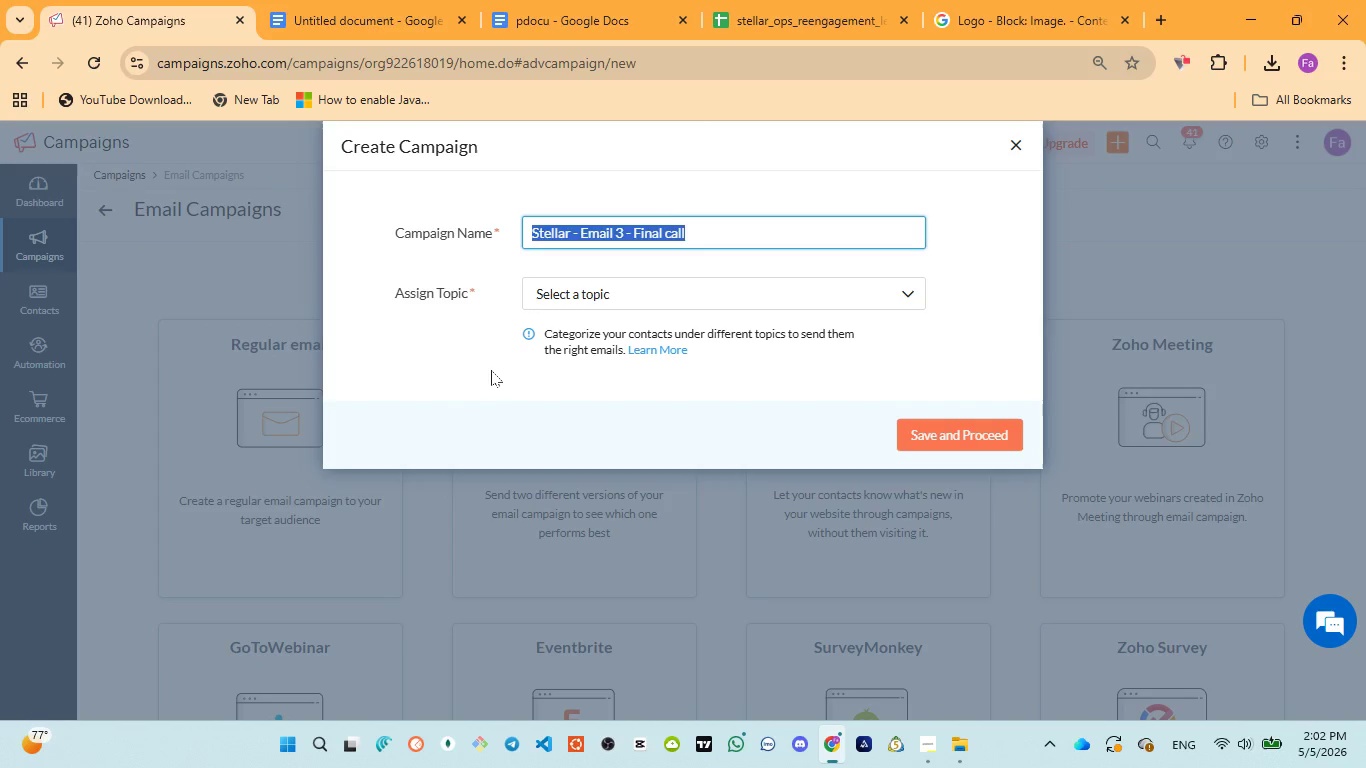 
key(Control+ControlLeft)
 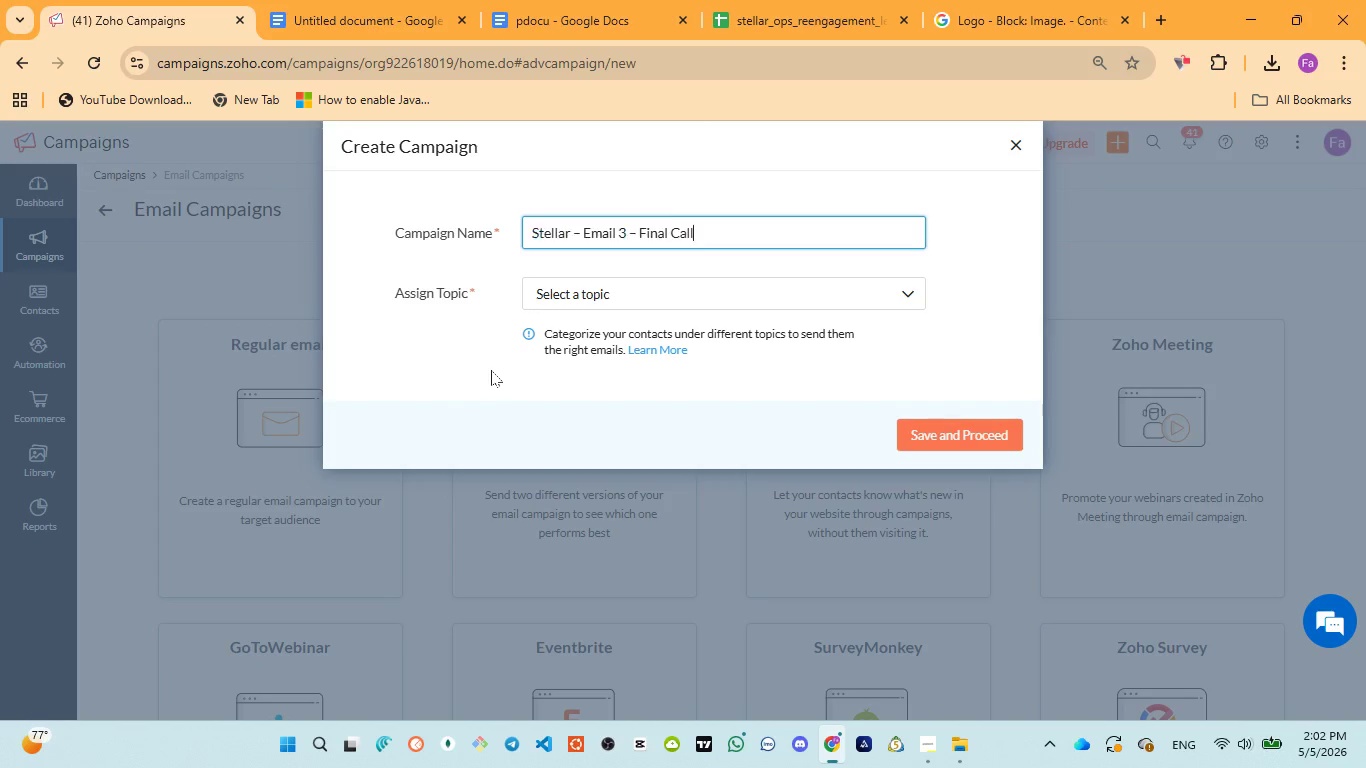 
key(Control+V)
 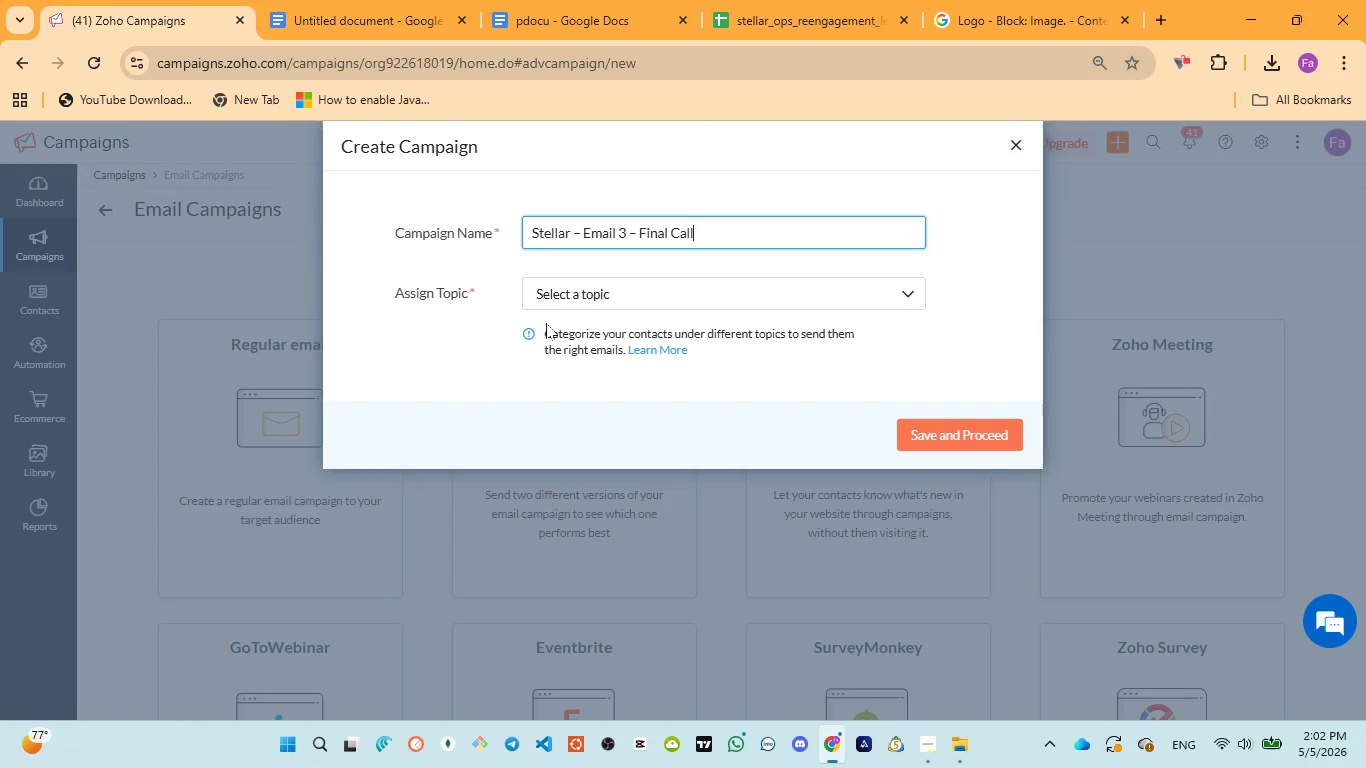 
mouse_move([589, 322])
 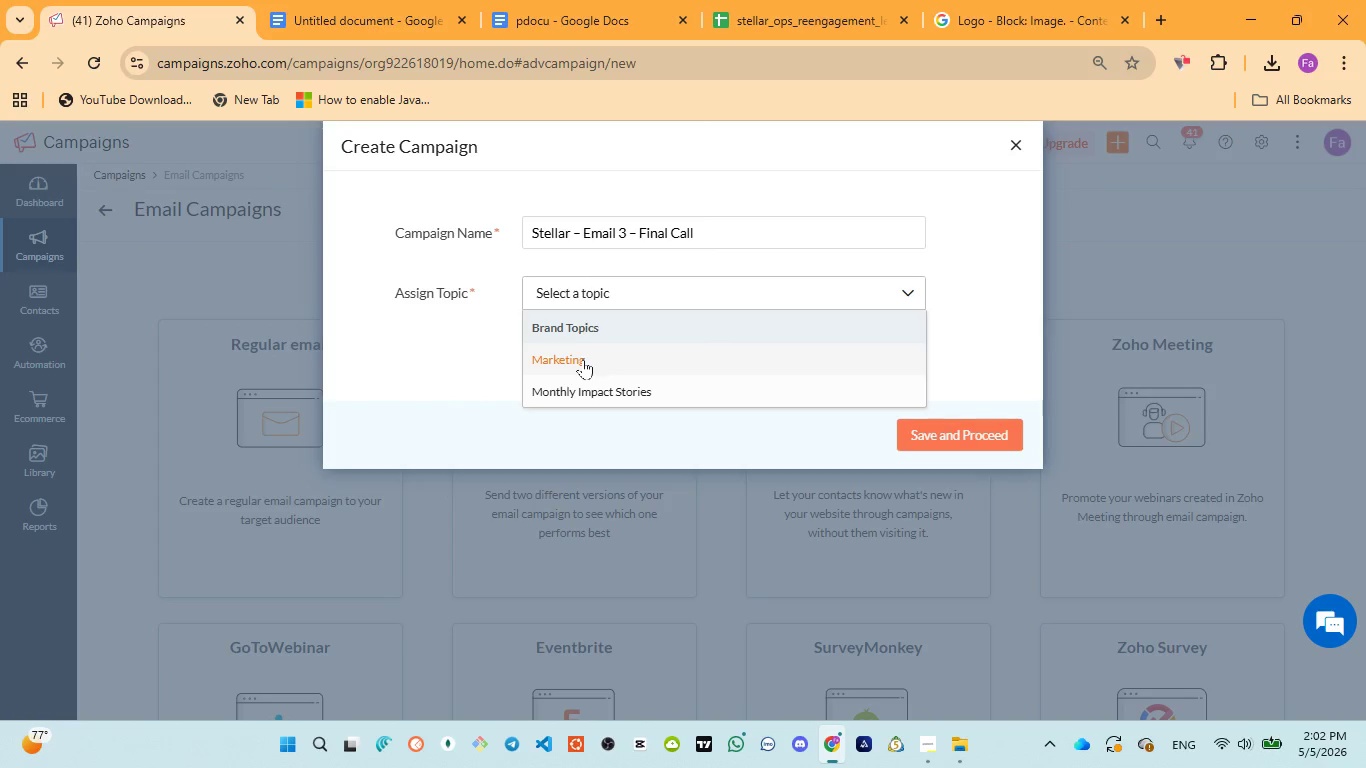 
left_click([583, 359])
 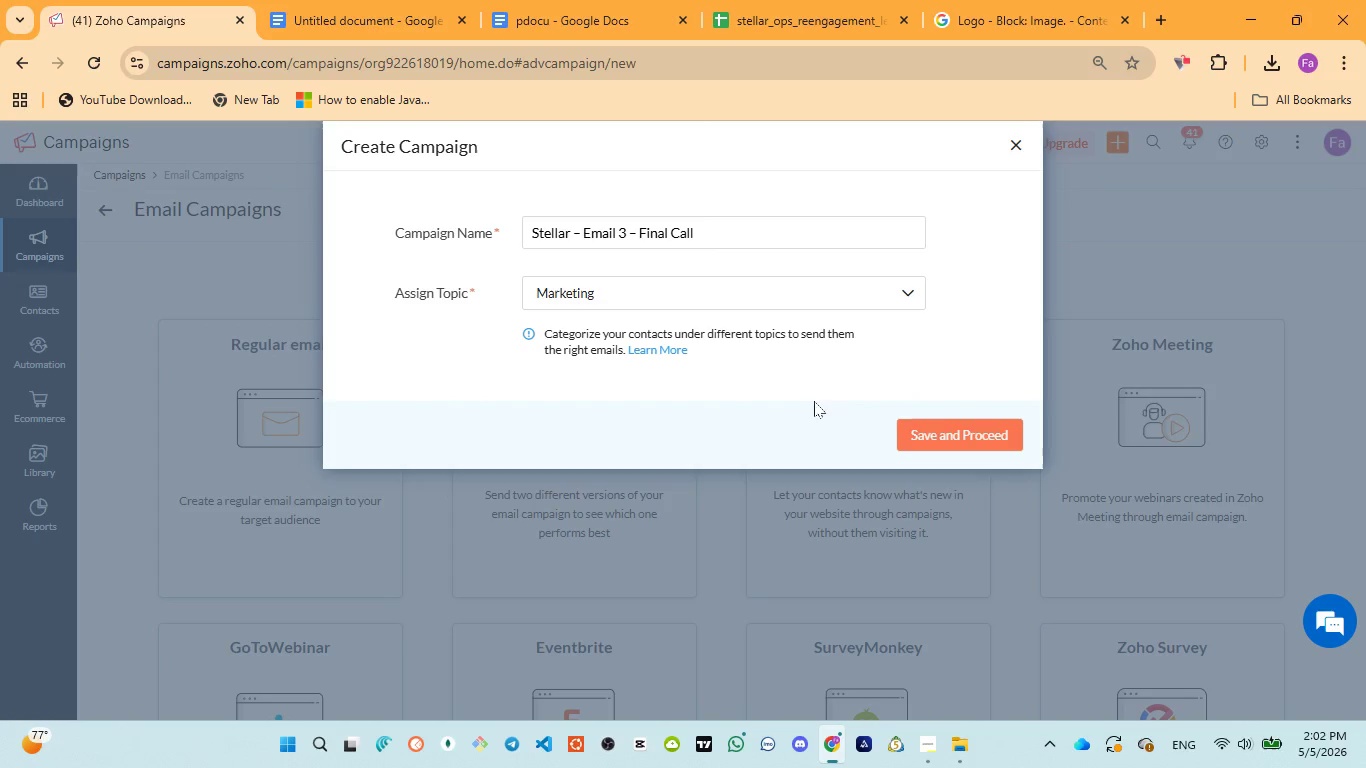 
left_click([944, 448])
 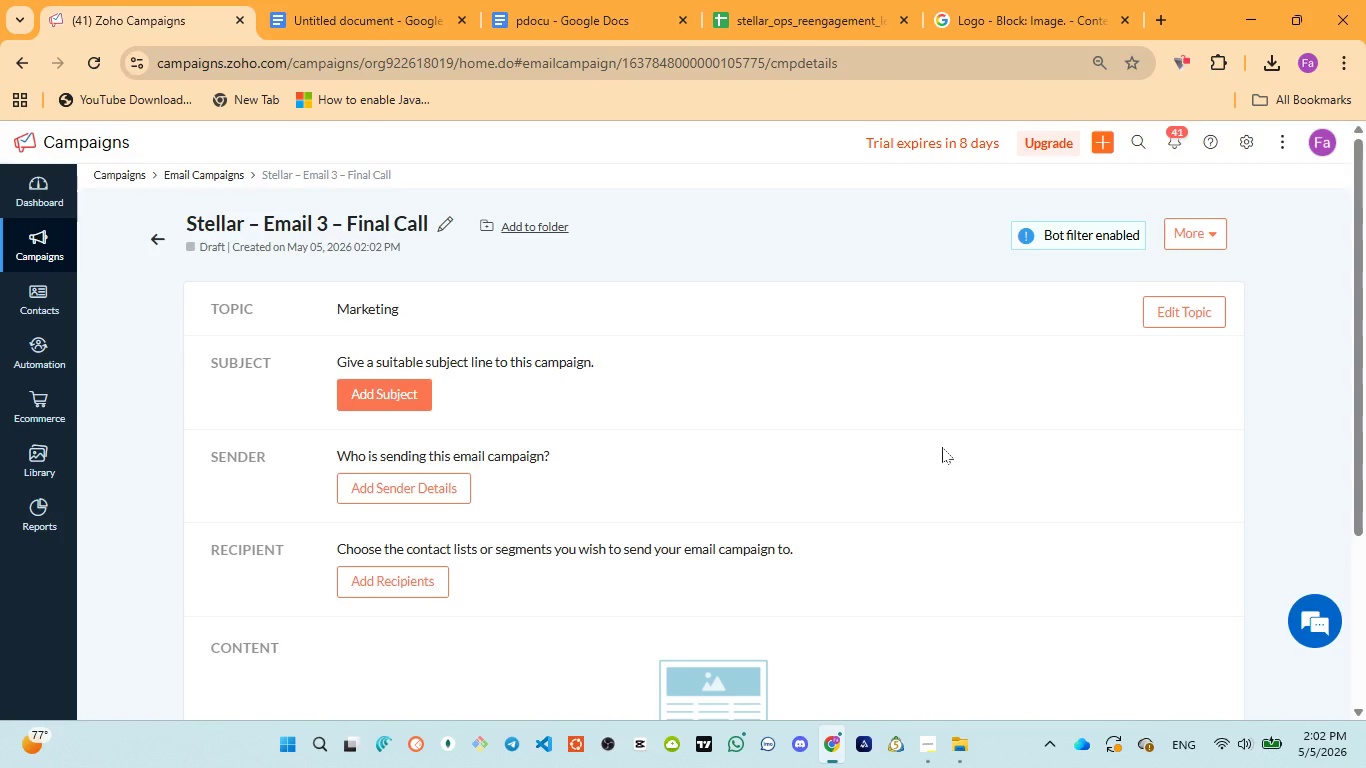 
wait(16.05)
 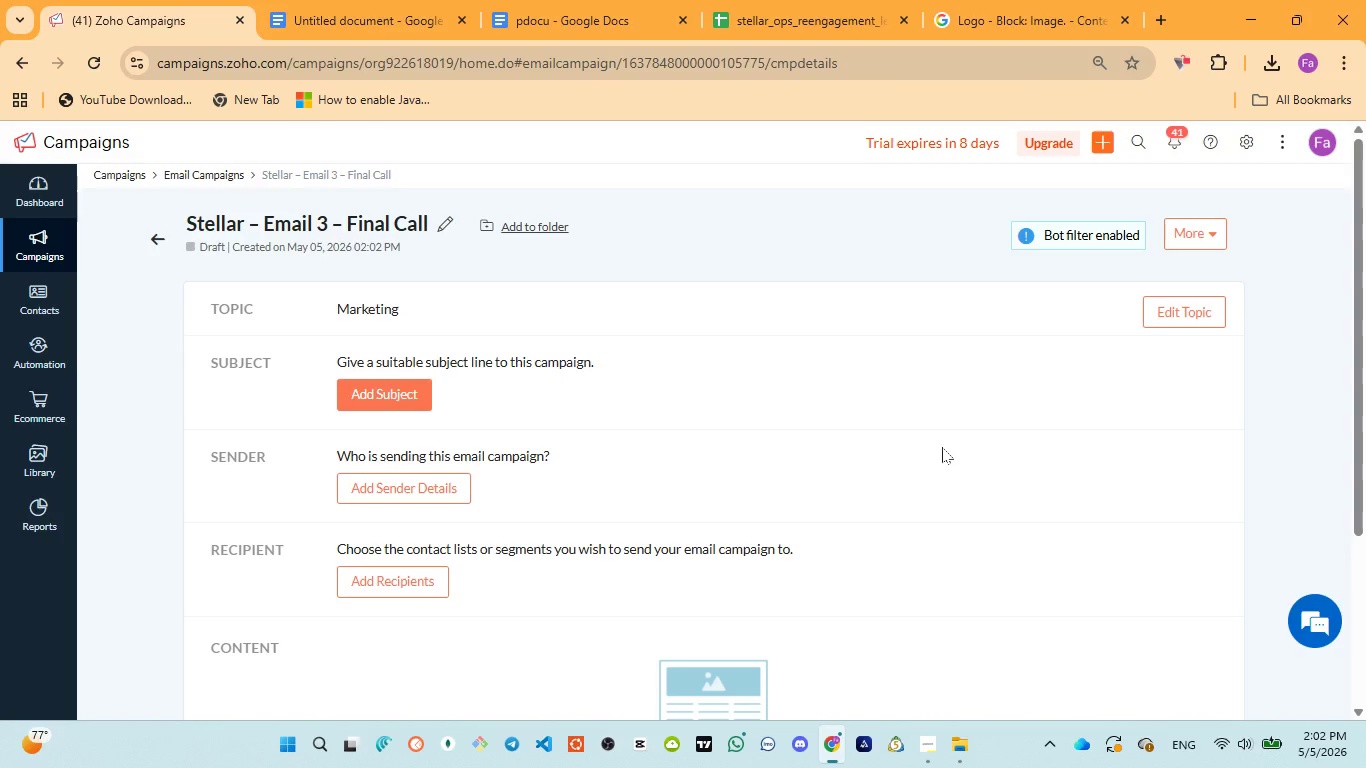 
left_click([544, 12])
 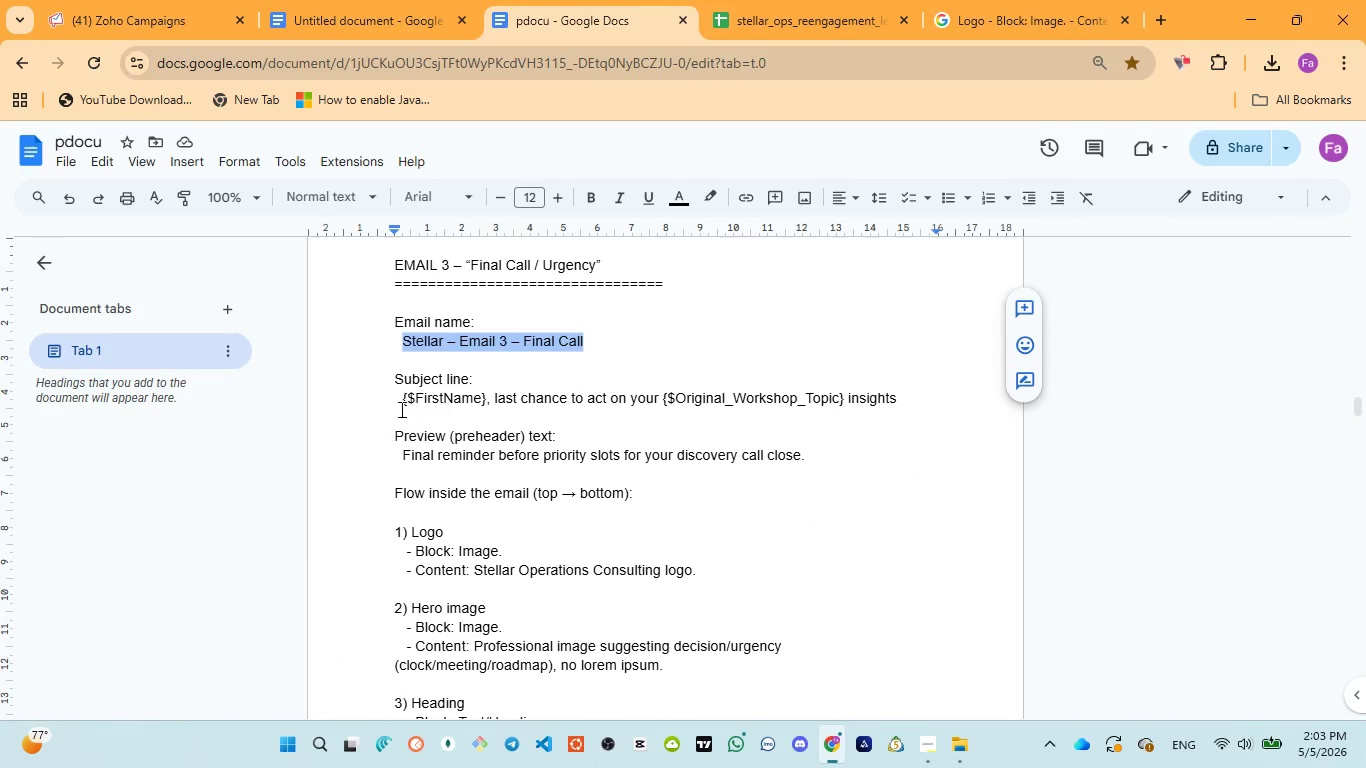 
left_click_drag(start_coordinate=[402, 397], to_coordinate=[930, 397])
 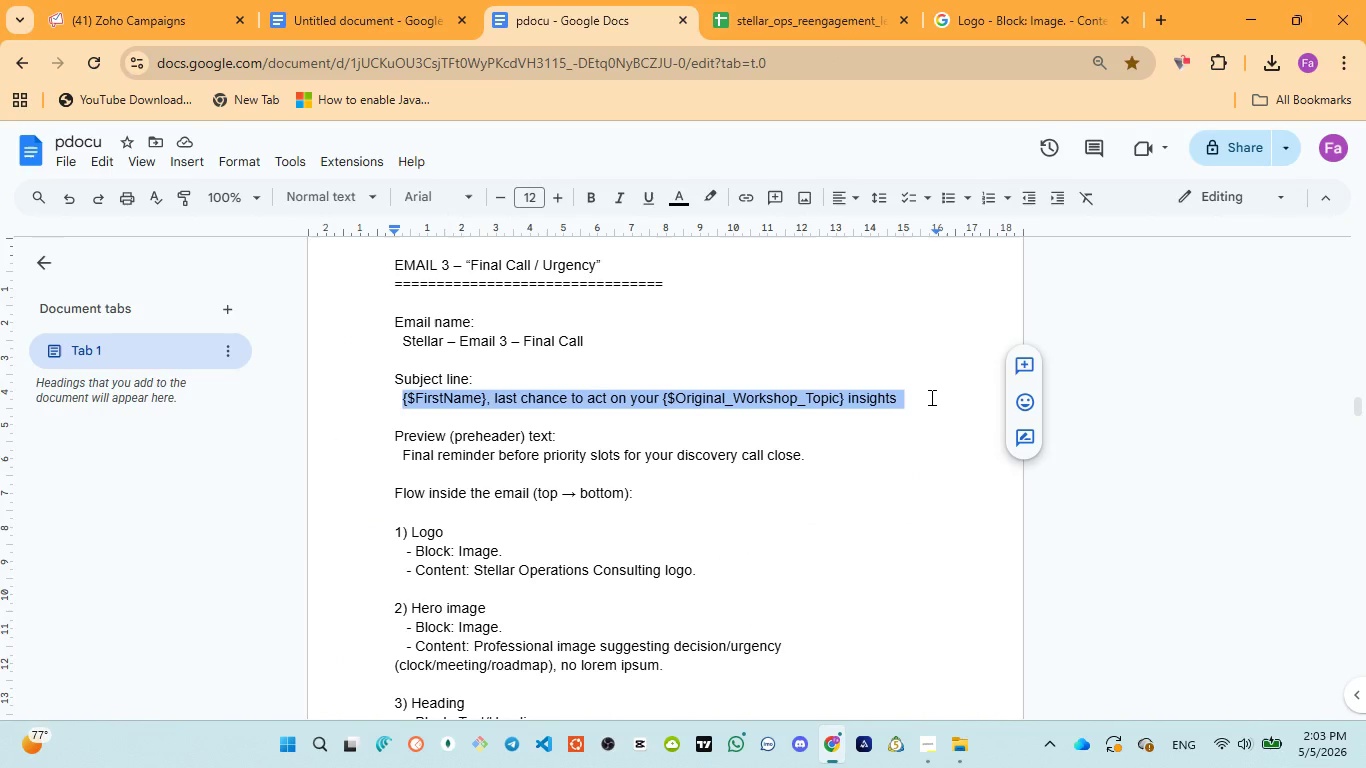 
key(Control+C)
 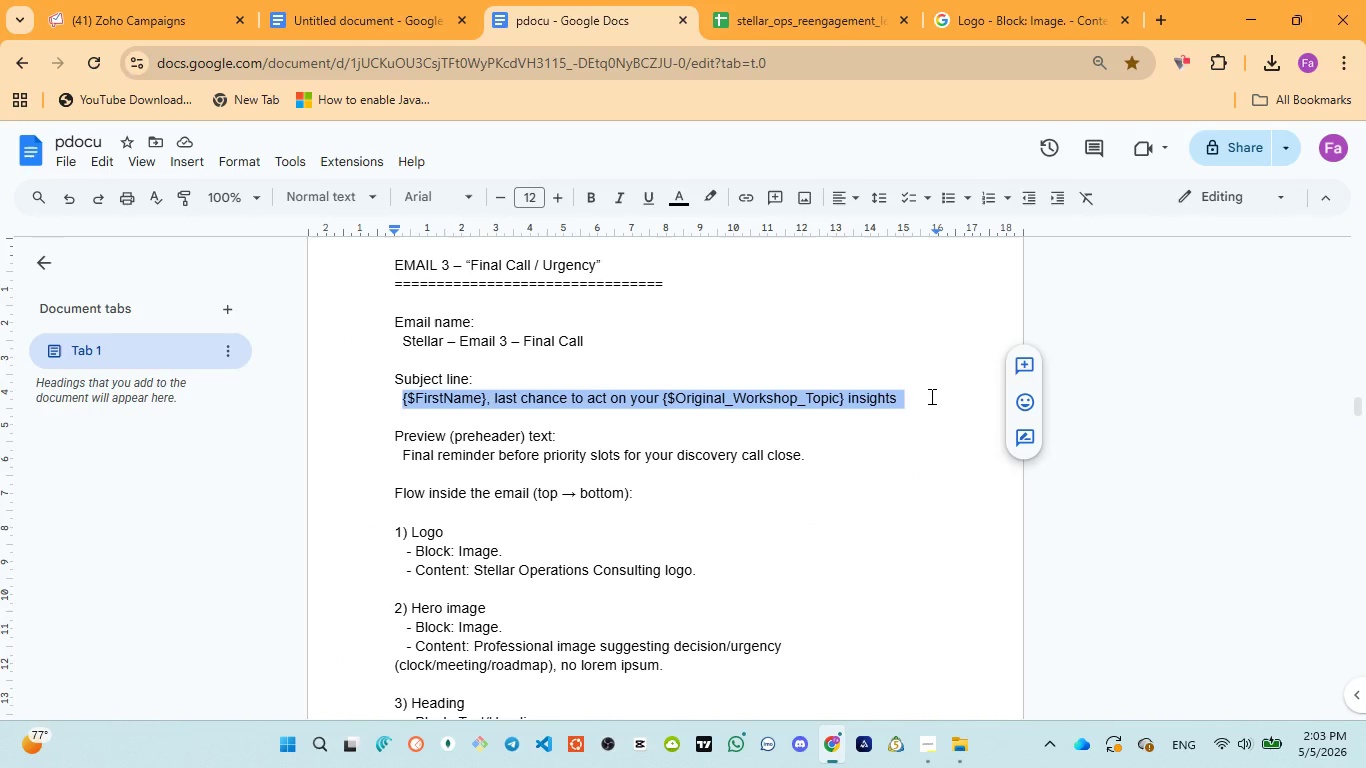 
key(Control+C)
 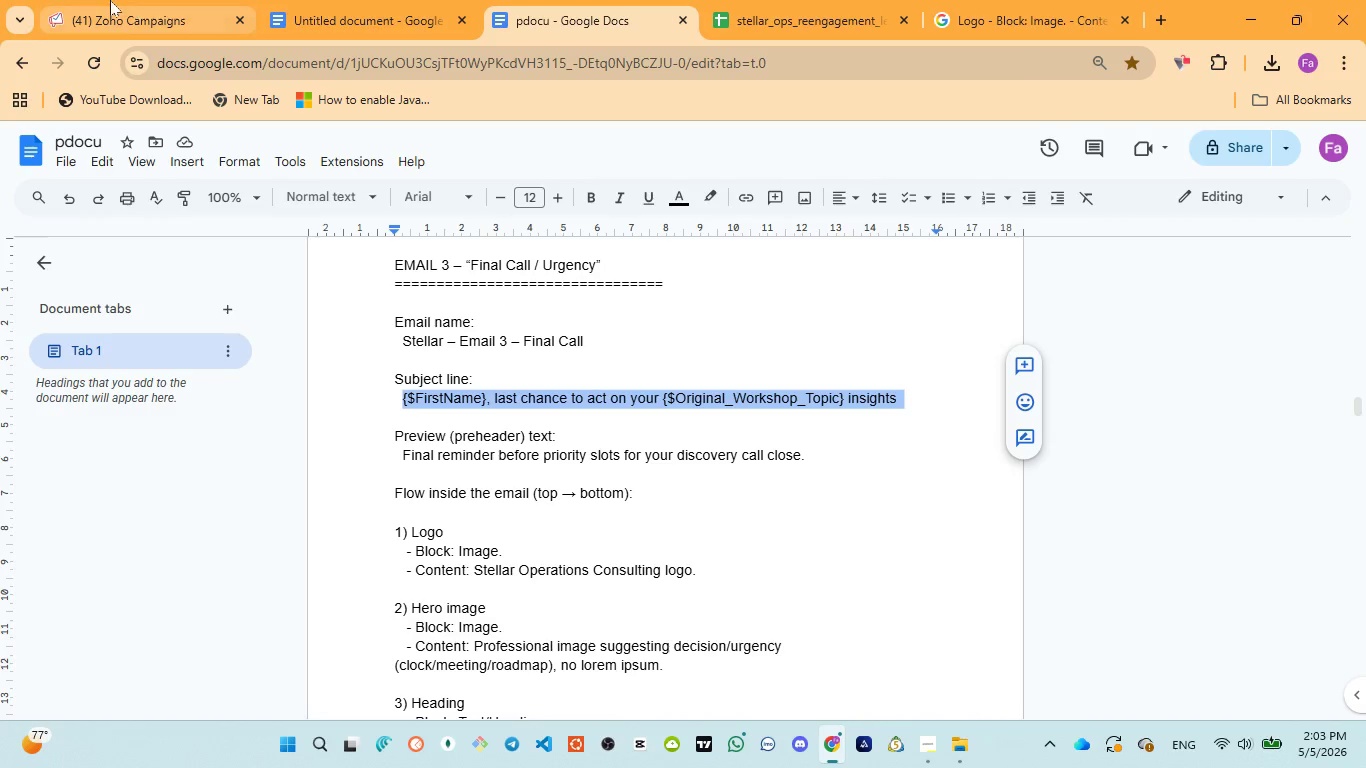 
left_click([121, 6])
 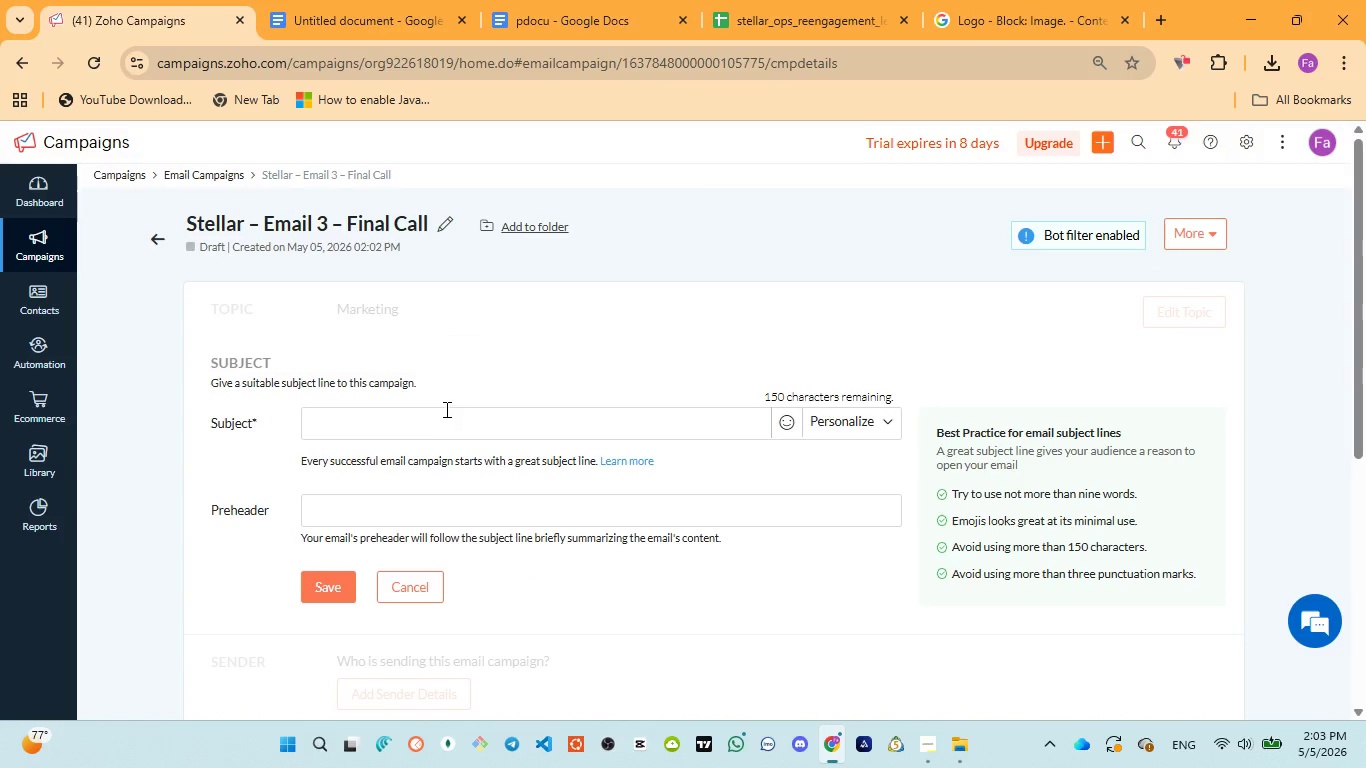 
left_click([445, 409])
 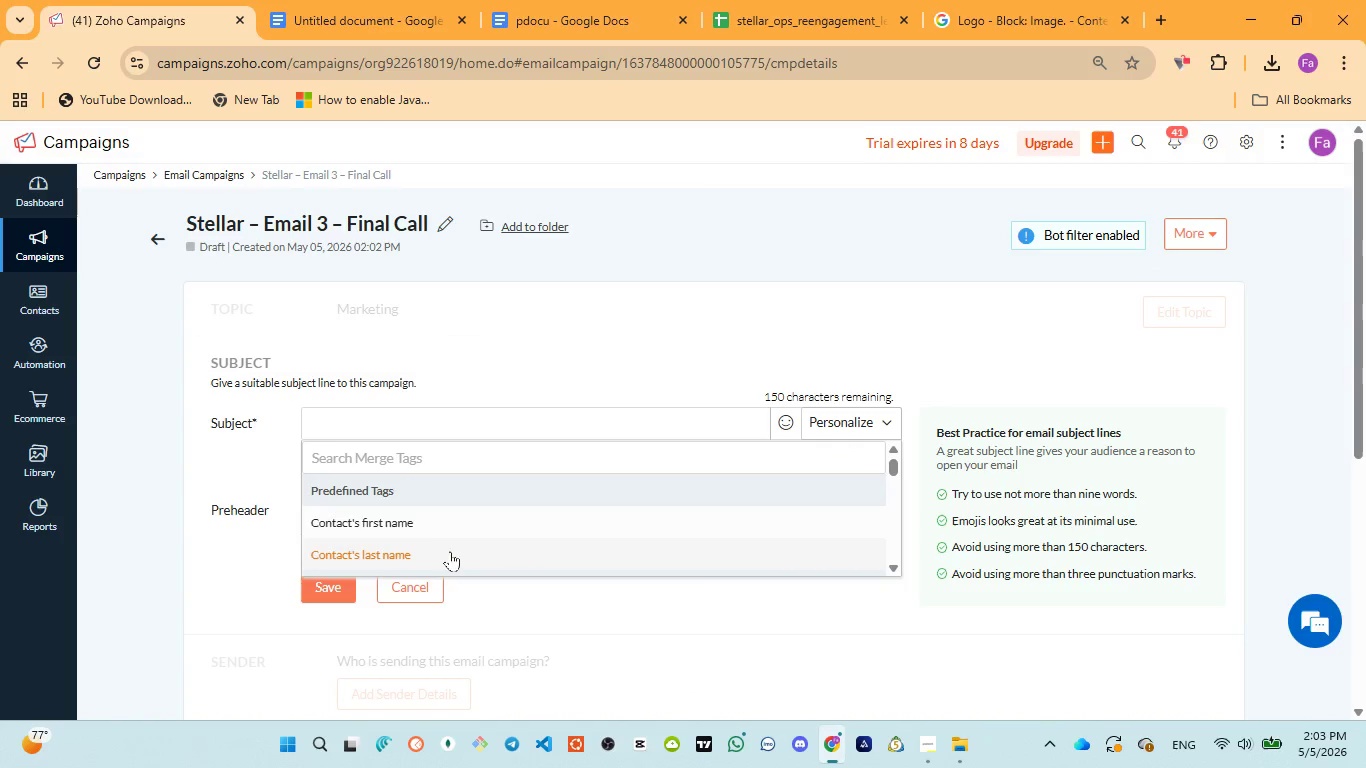 
scroll: coordinate [462, 523], scroll_direction: down, amount: 1.0
 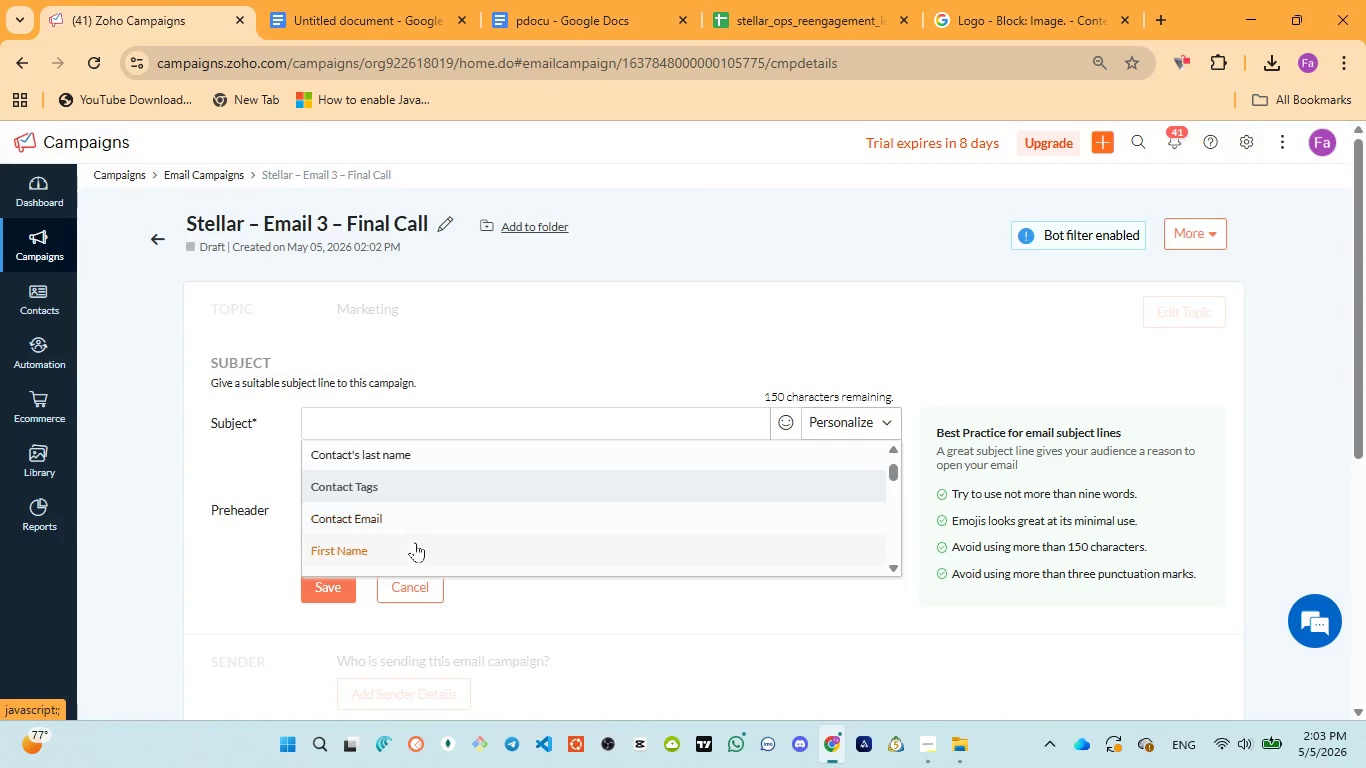 
left_click([403, 551])
 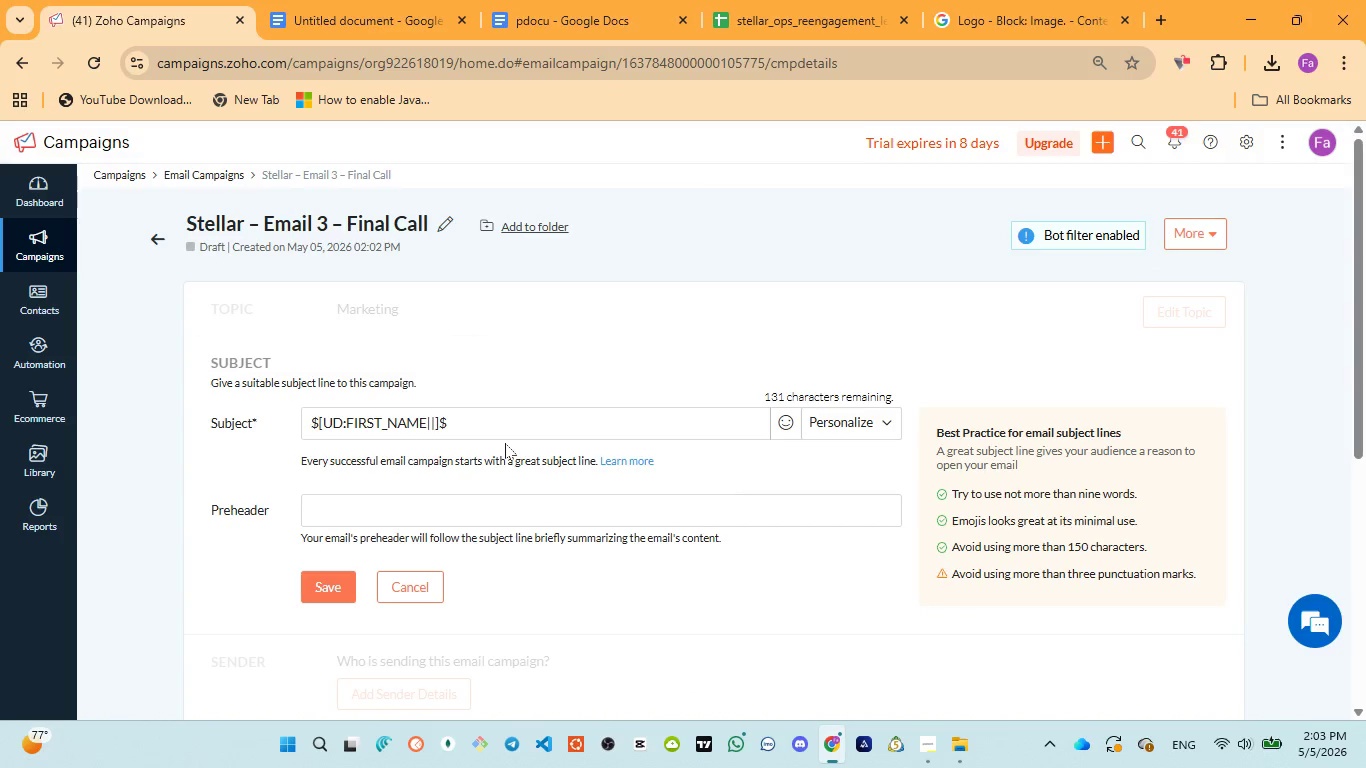 
type(, last chance to act )
 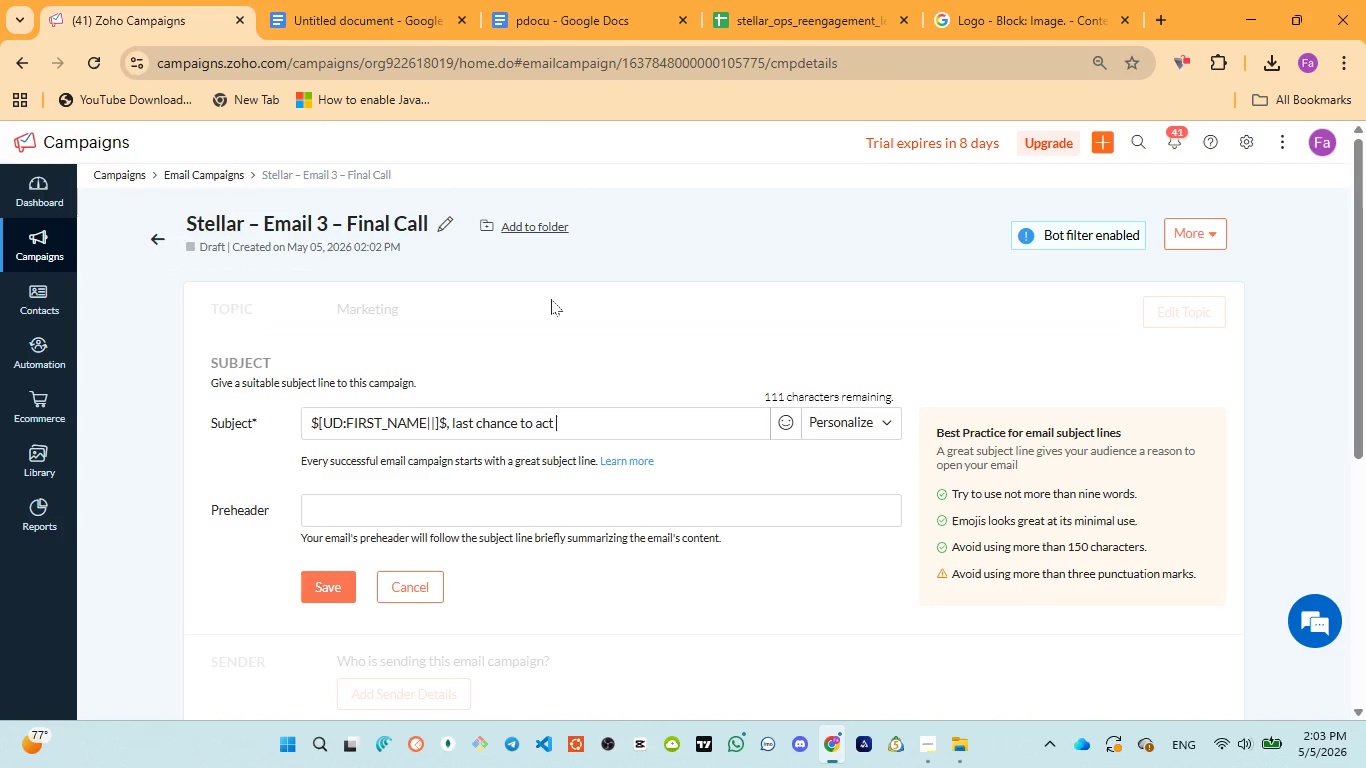 
left_click([540, 0])
 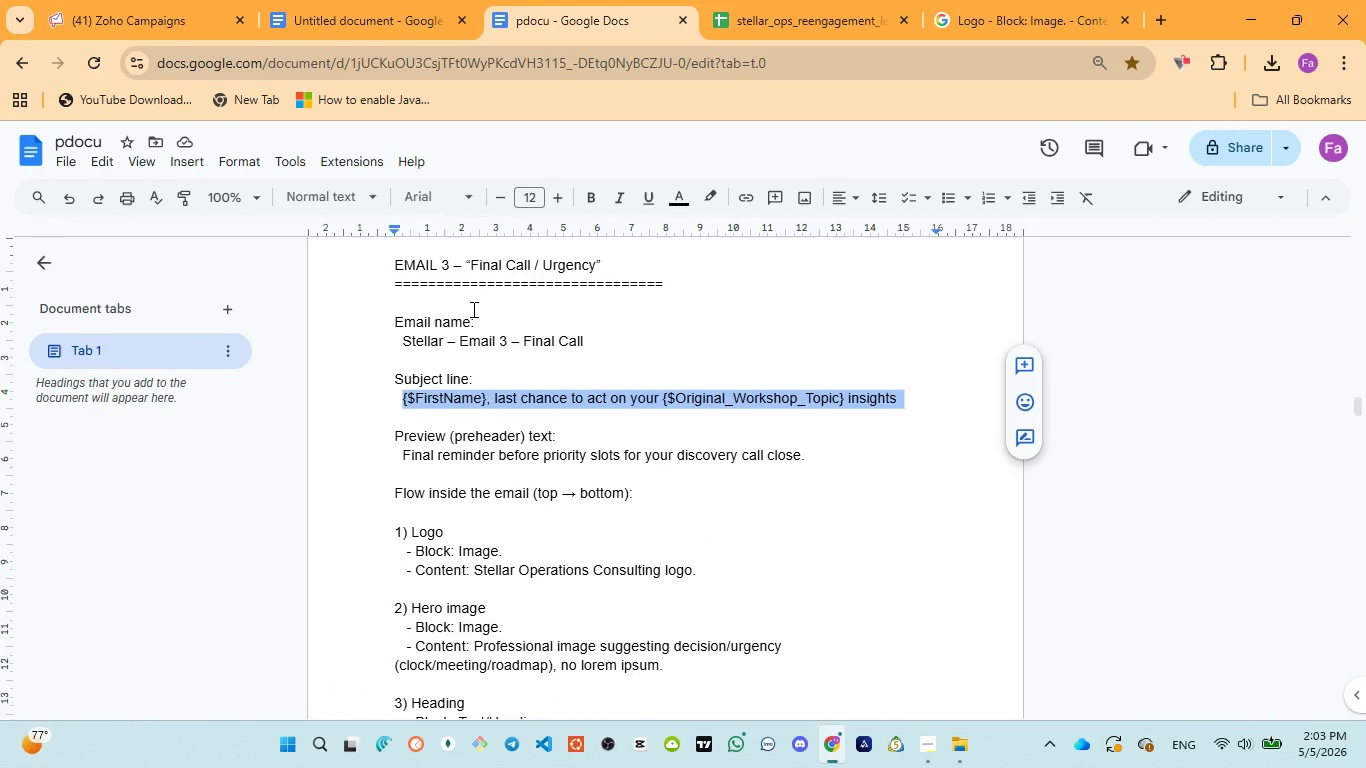 
left_click([162, 27])
 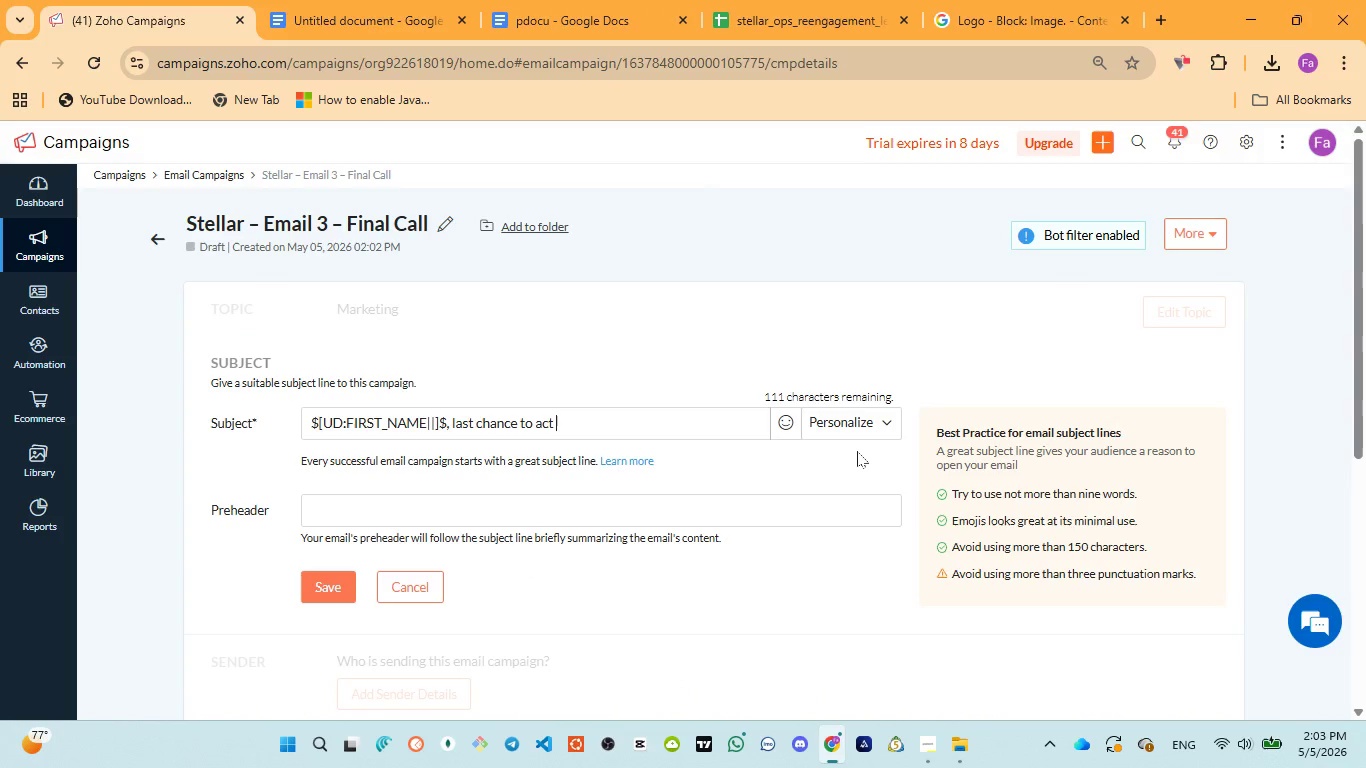 
type(on your )
 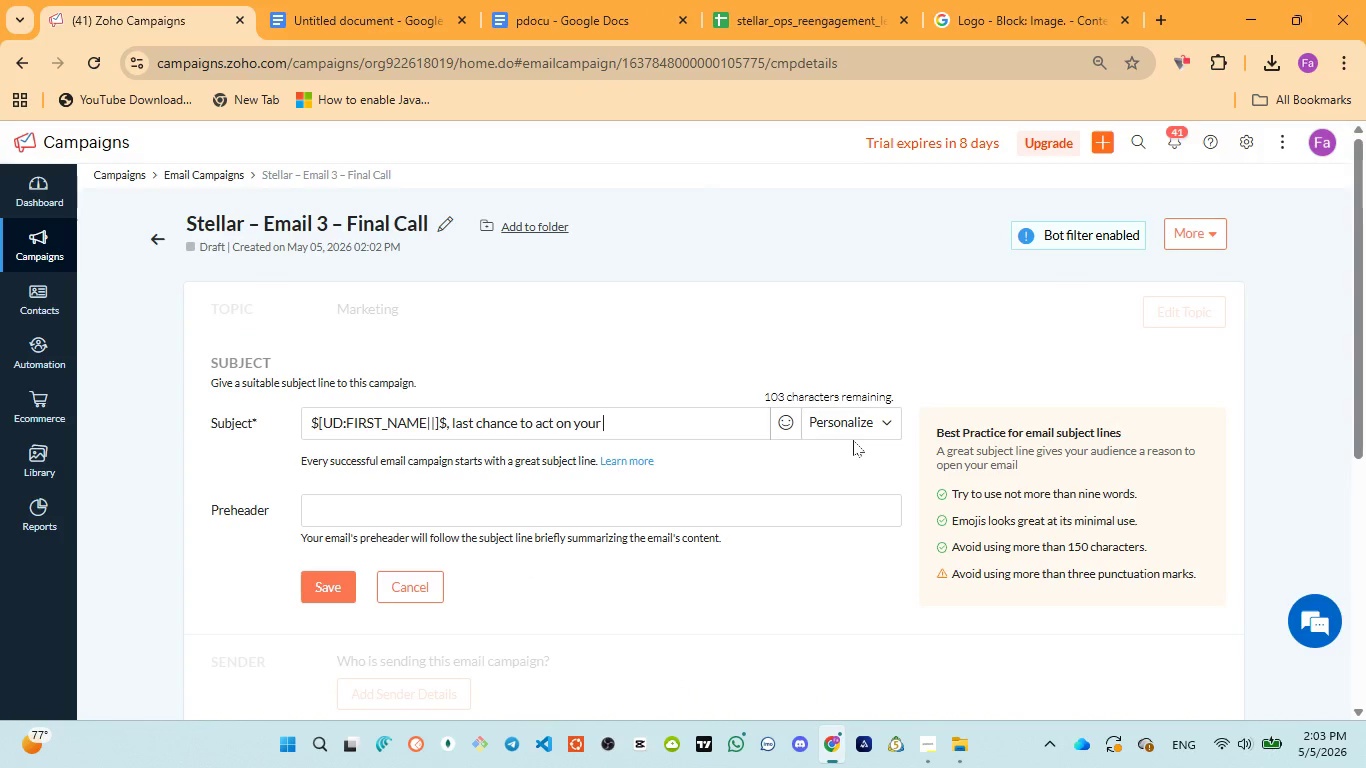 
left_click([838, 428])
 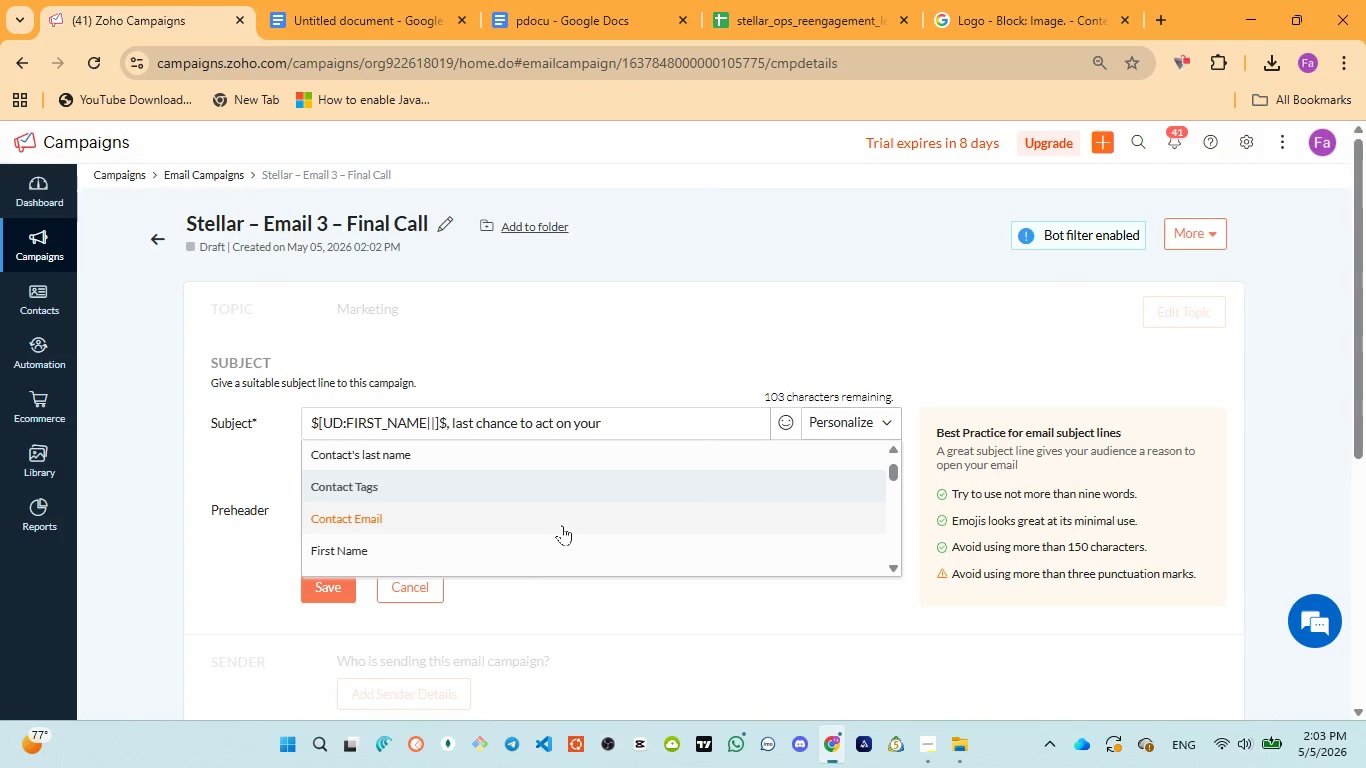 
scroll: coordinate [557, 531], scroll_direction: down, amount: 8.0
 